 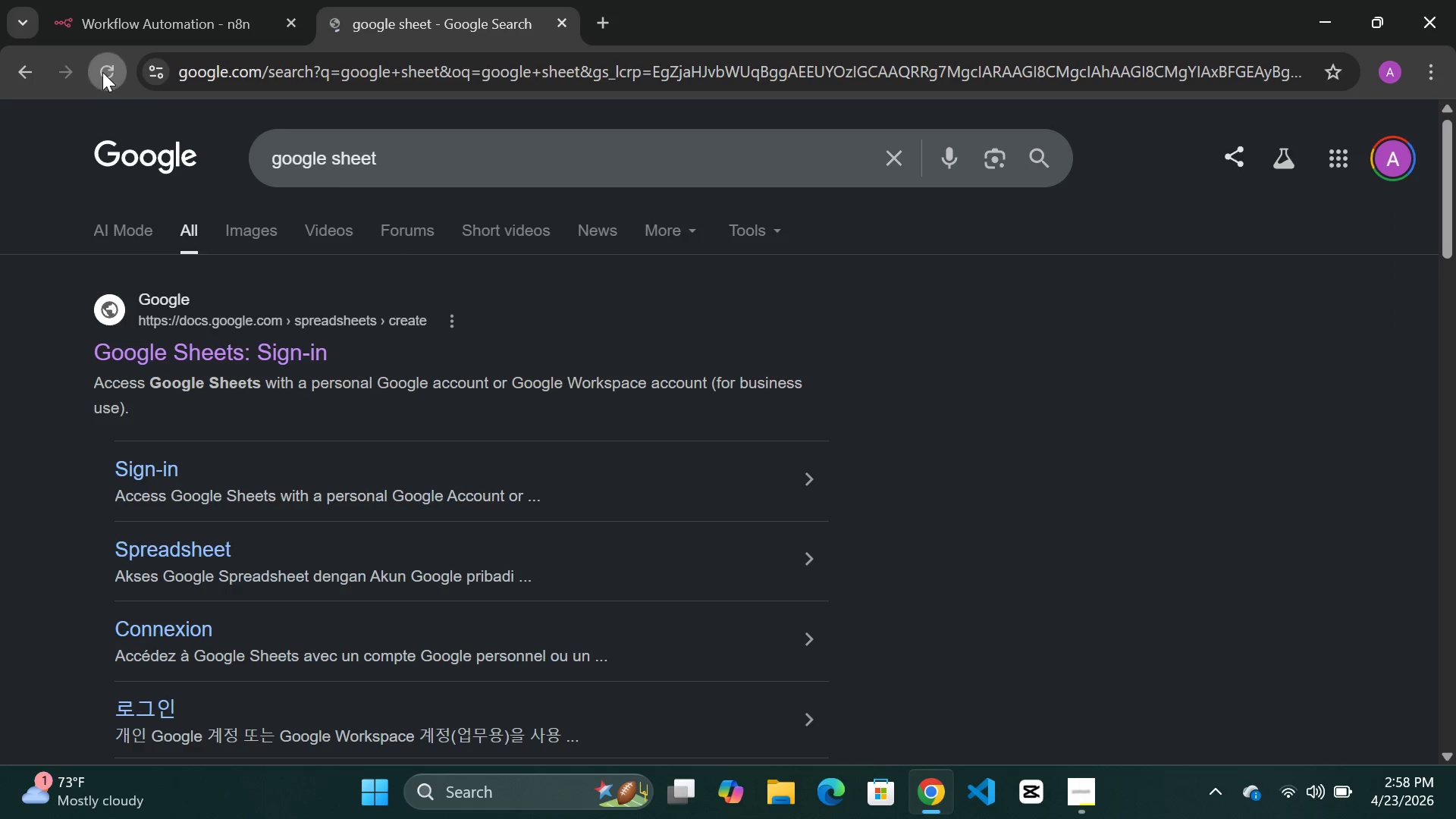 
double_click([102, 72])
 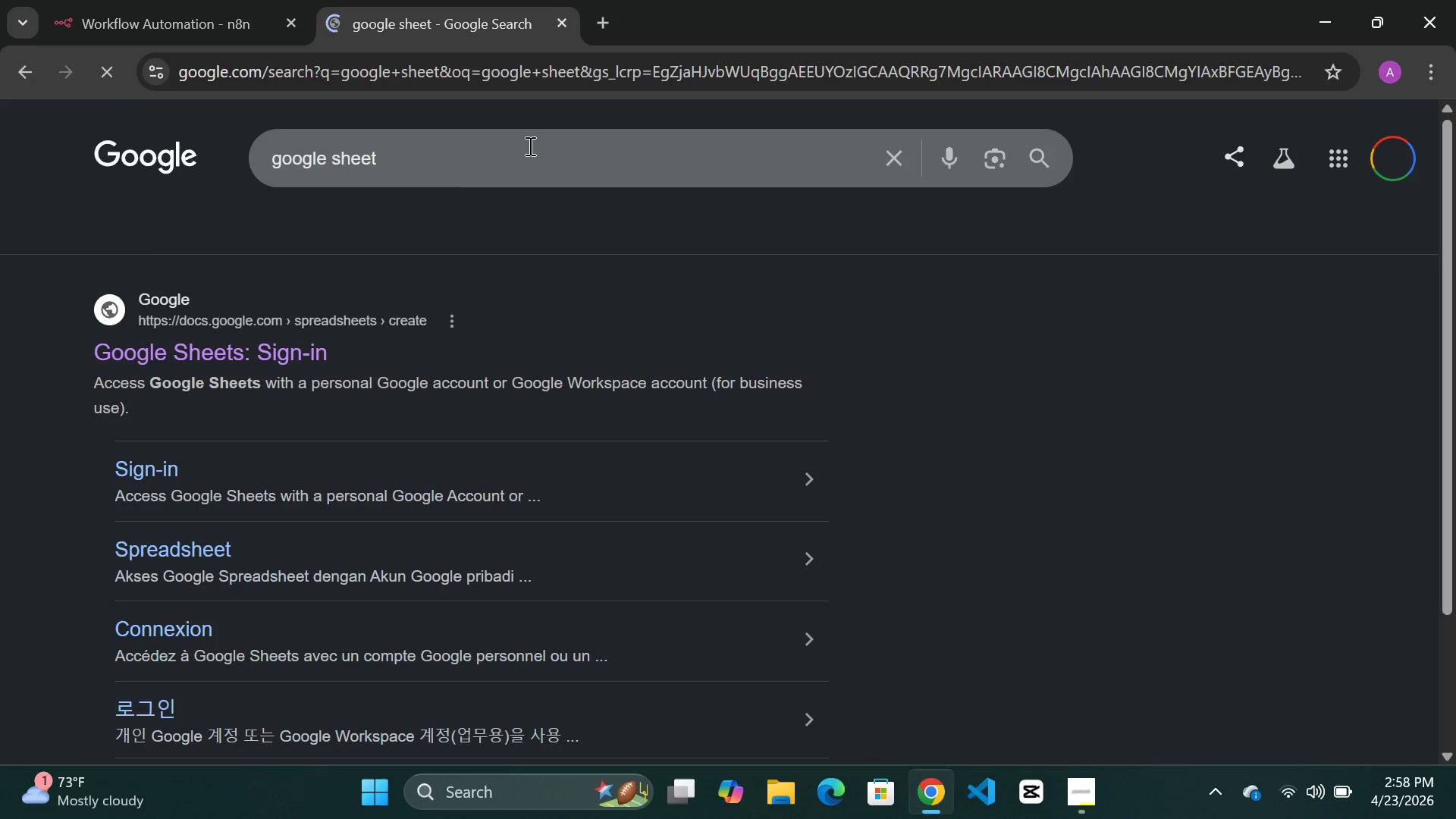 
left_click([237, 354])
 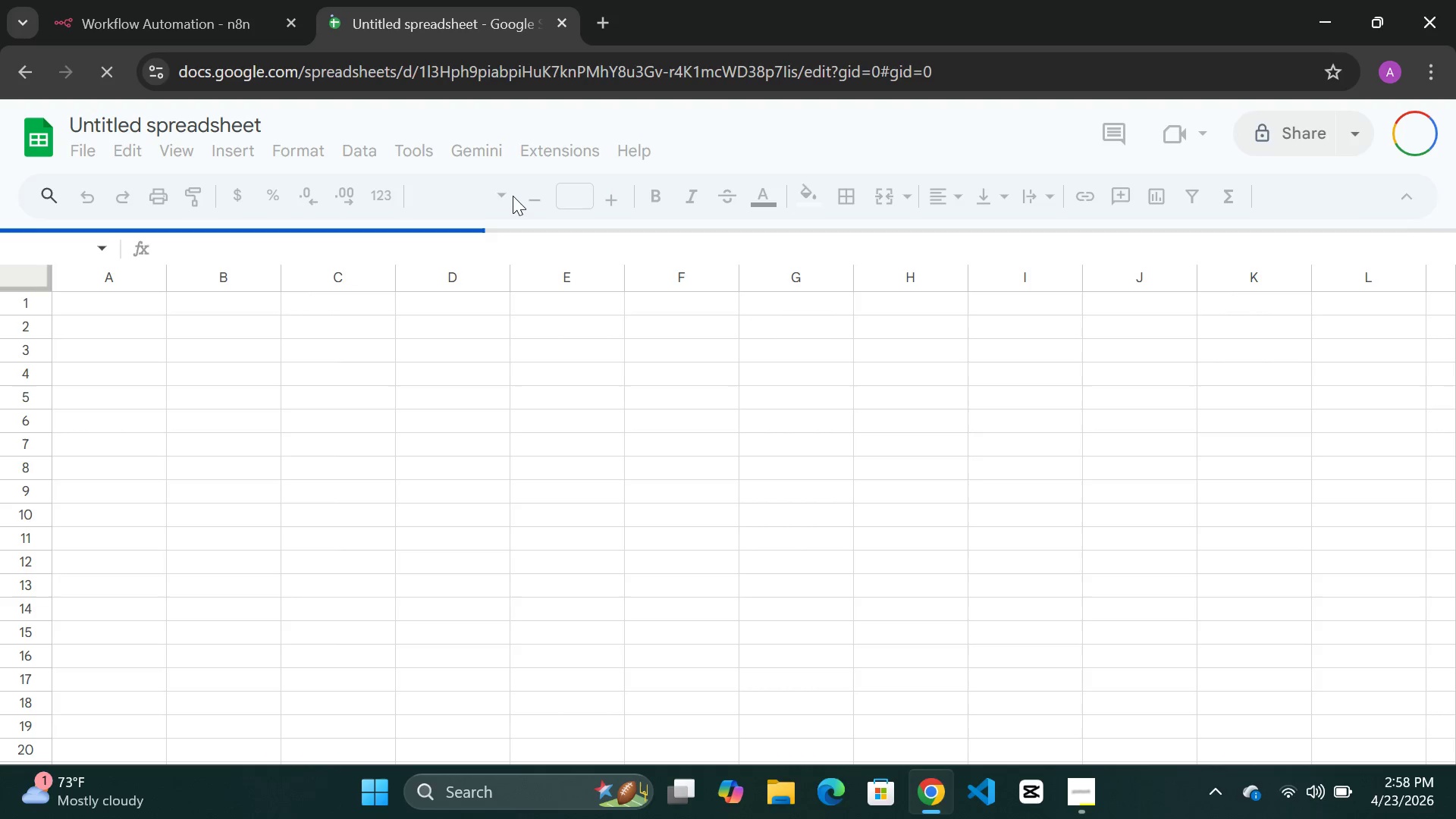 
wait(12.28)
 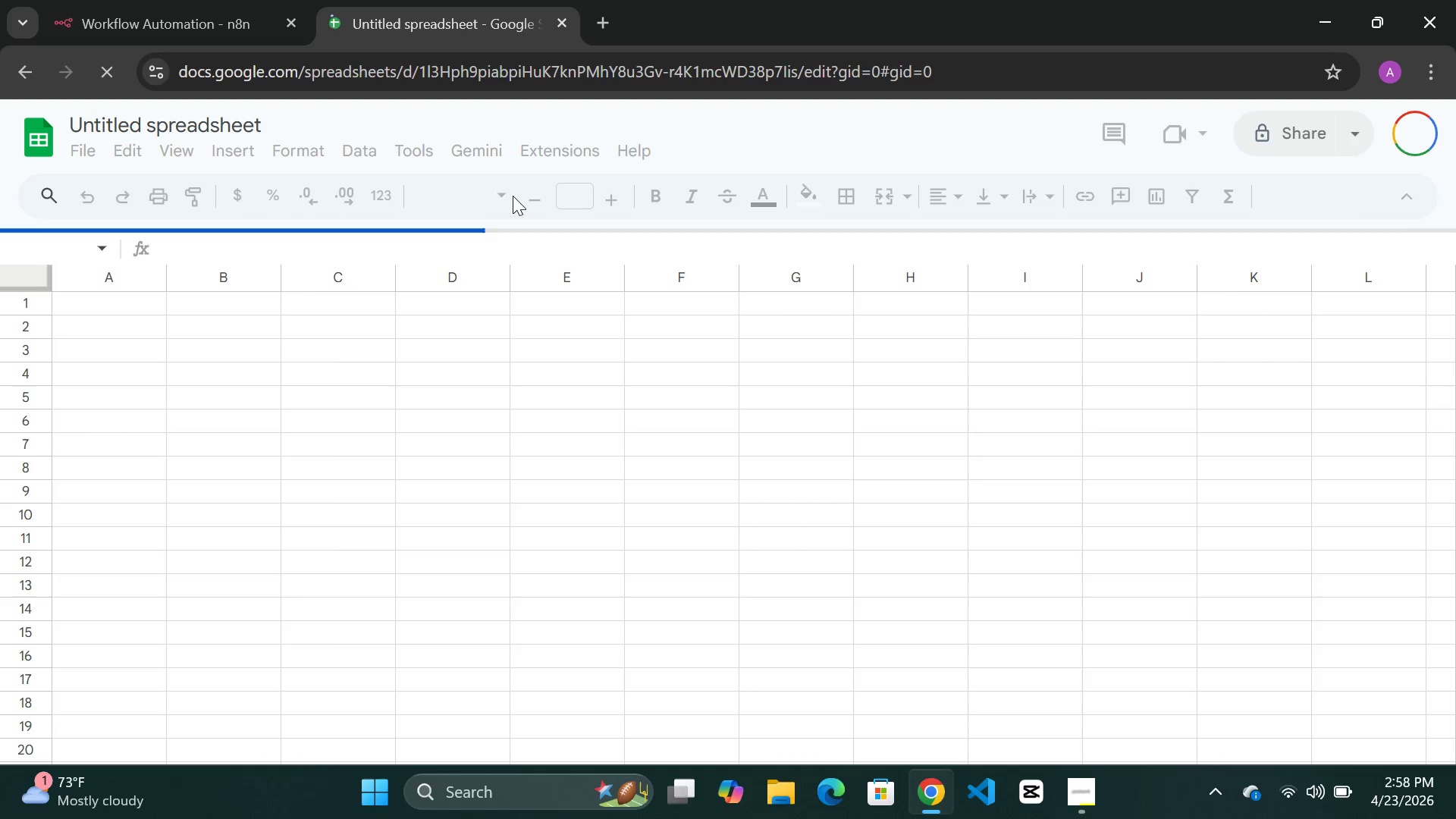 
left_click([105, 122])
 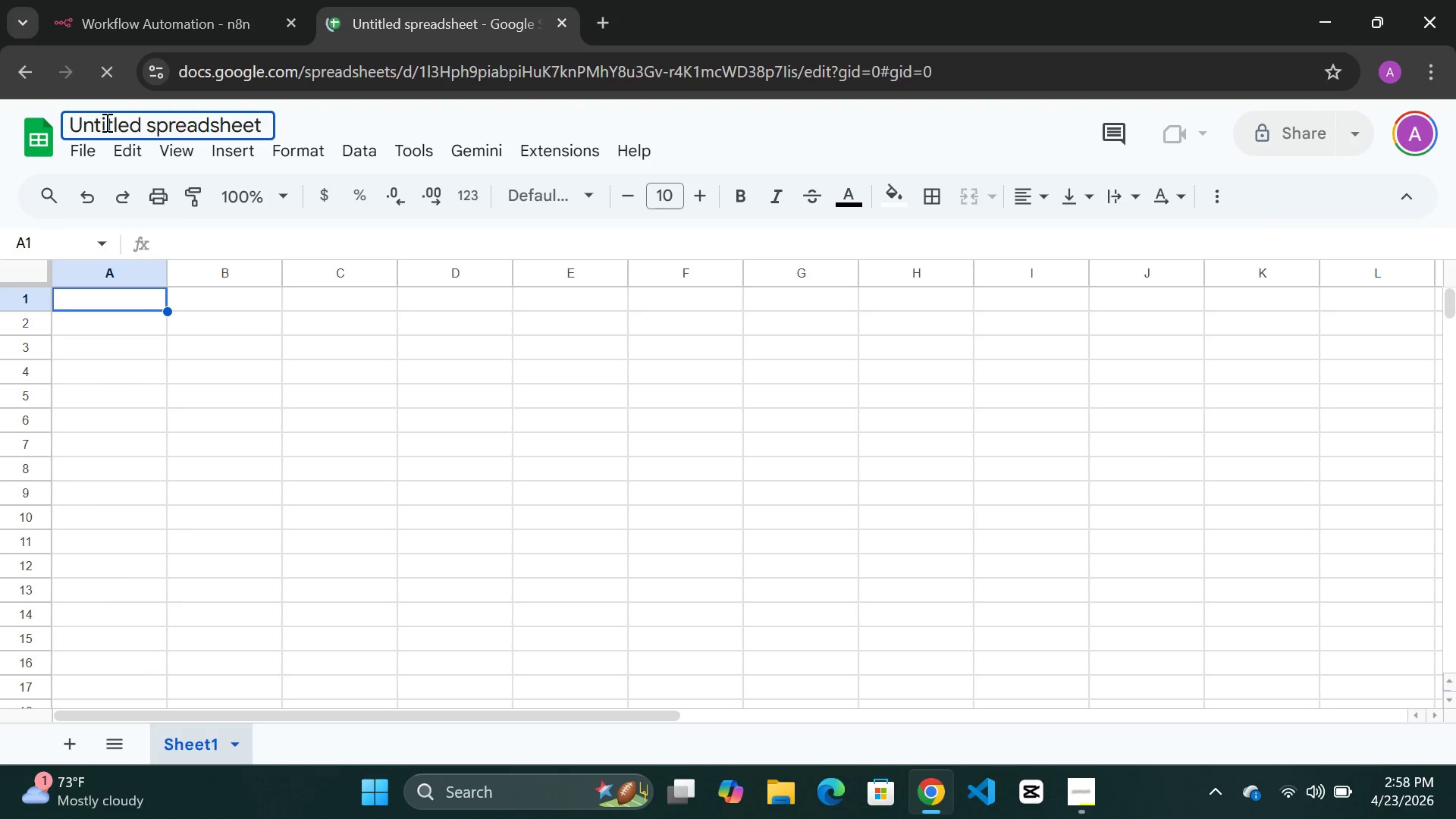 
double_click([105, 122])
 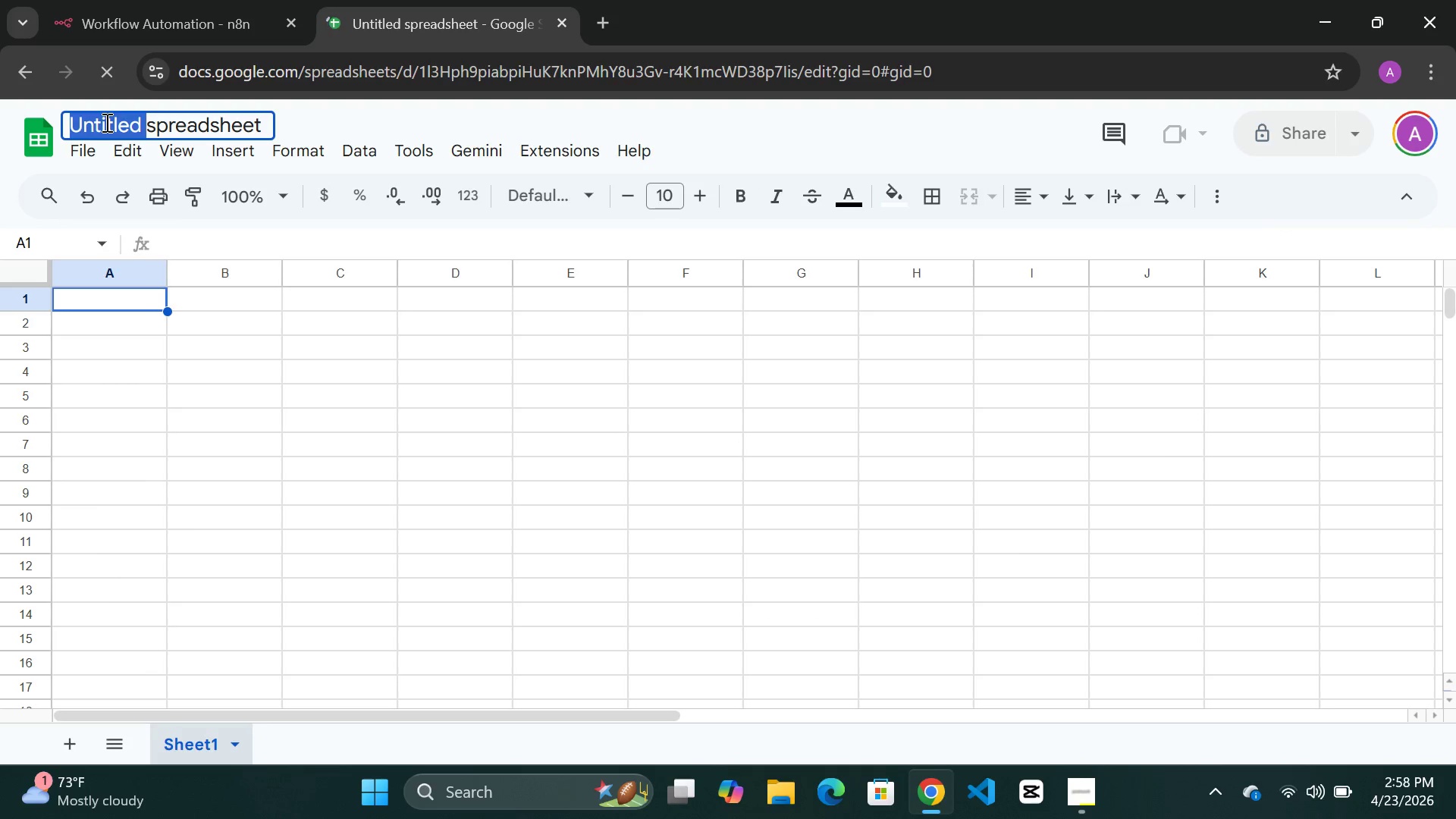 
key(Control+A)
 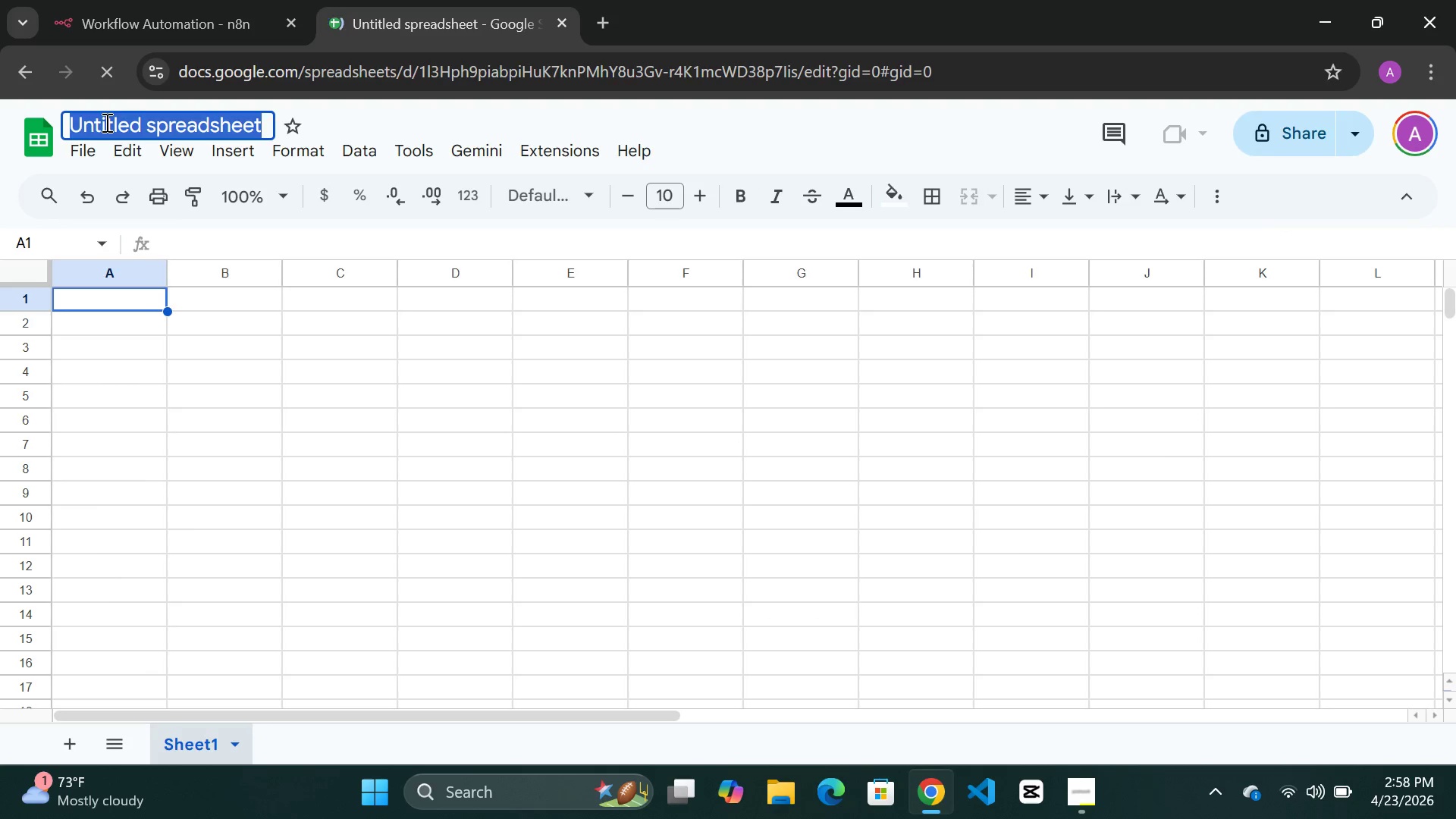 
type([Delete]Equipment)
 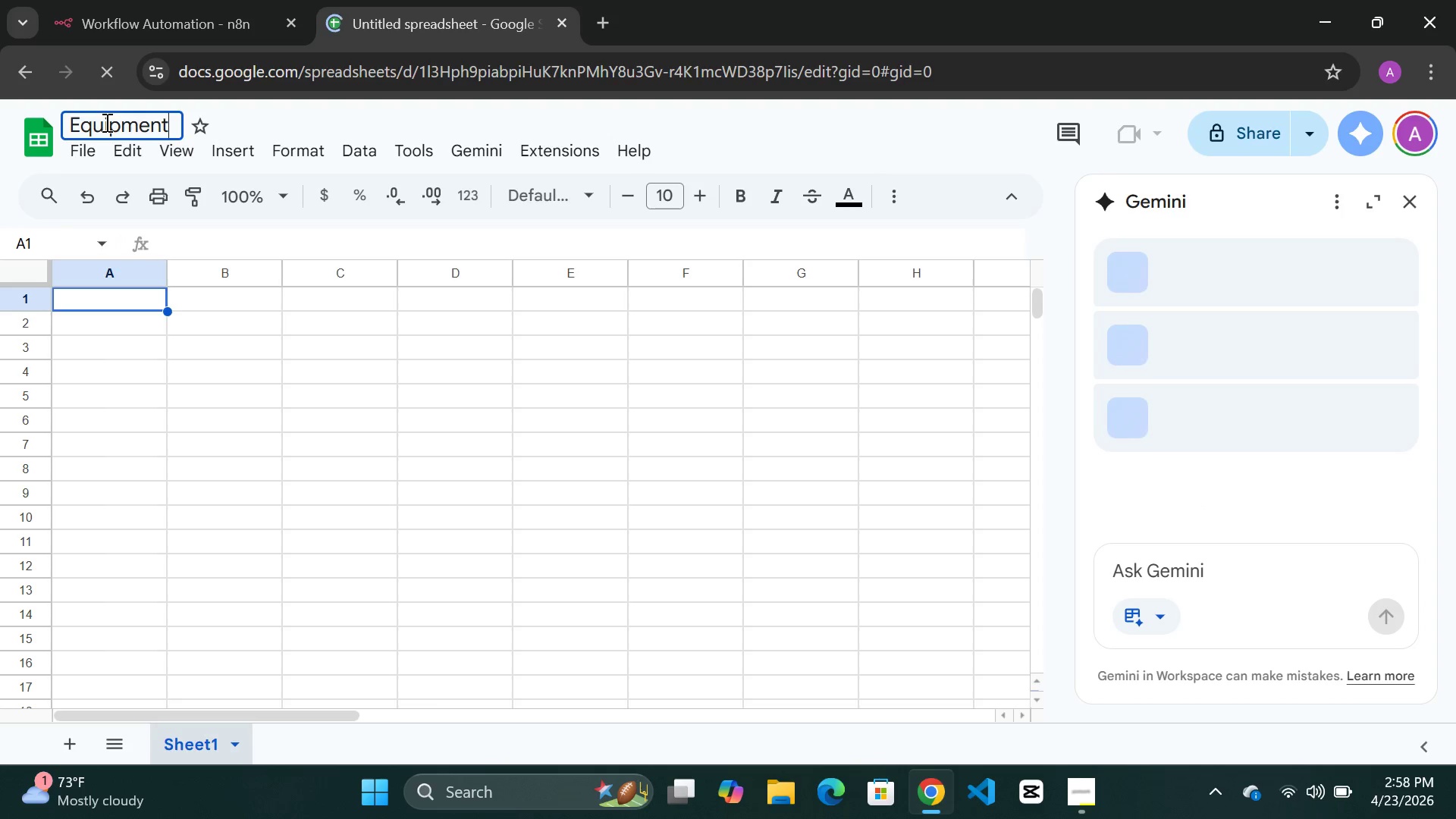 
type( Log-Apex)
 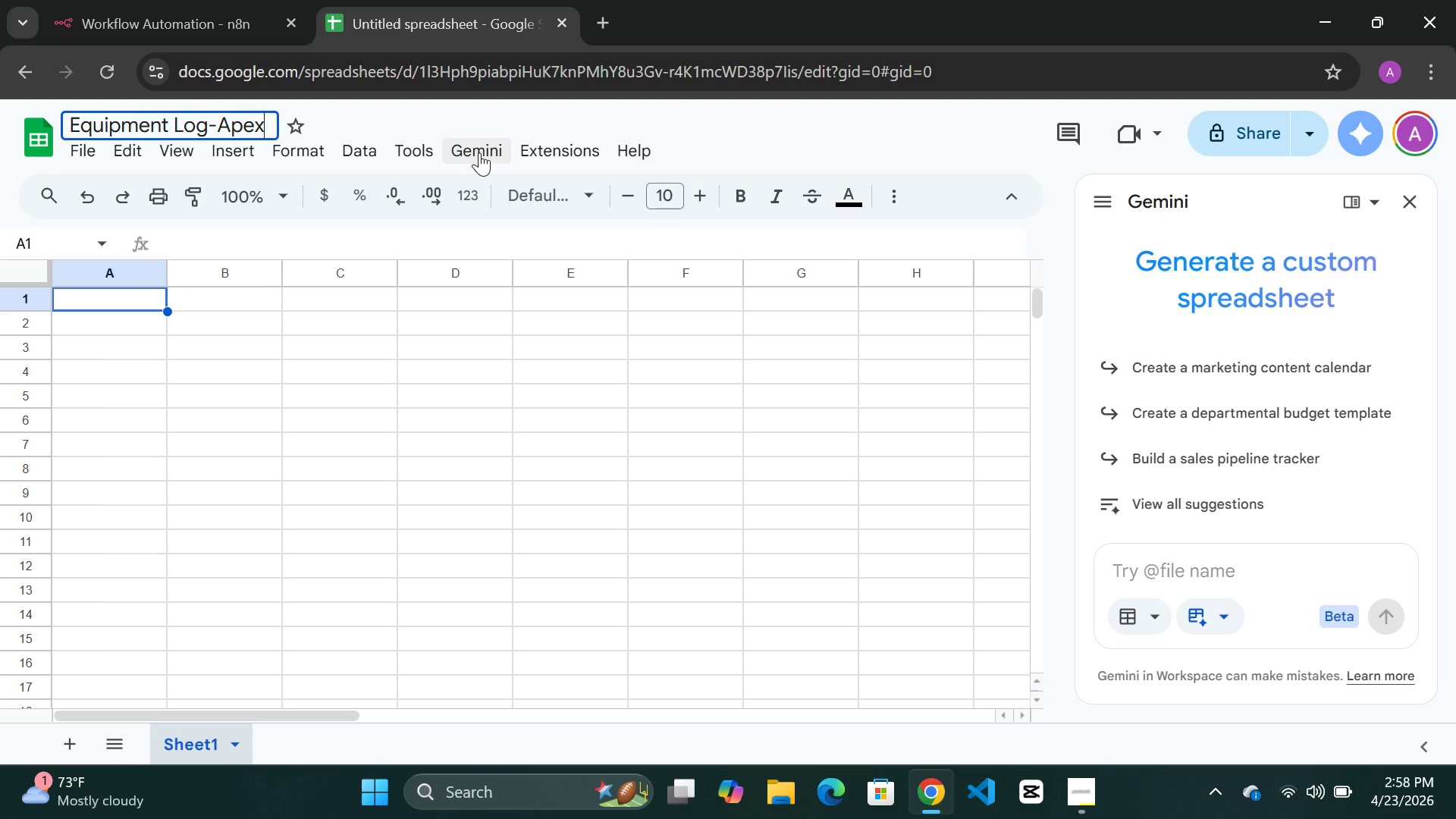 
left_click([450, 107])
 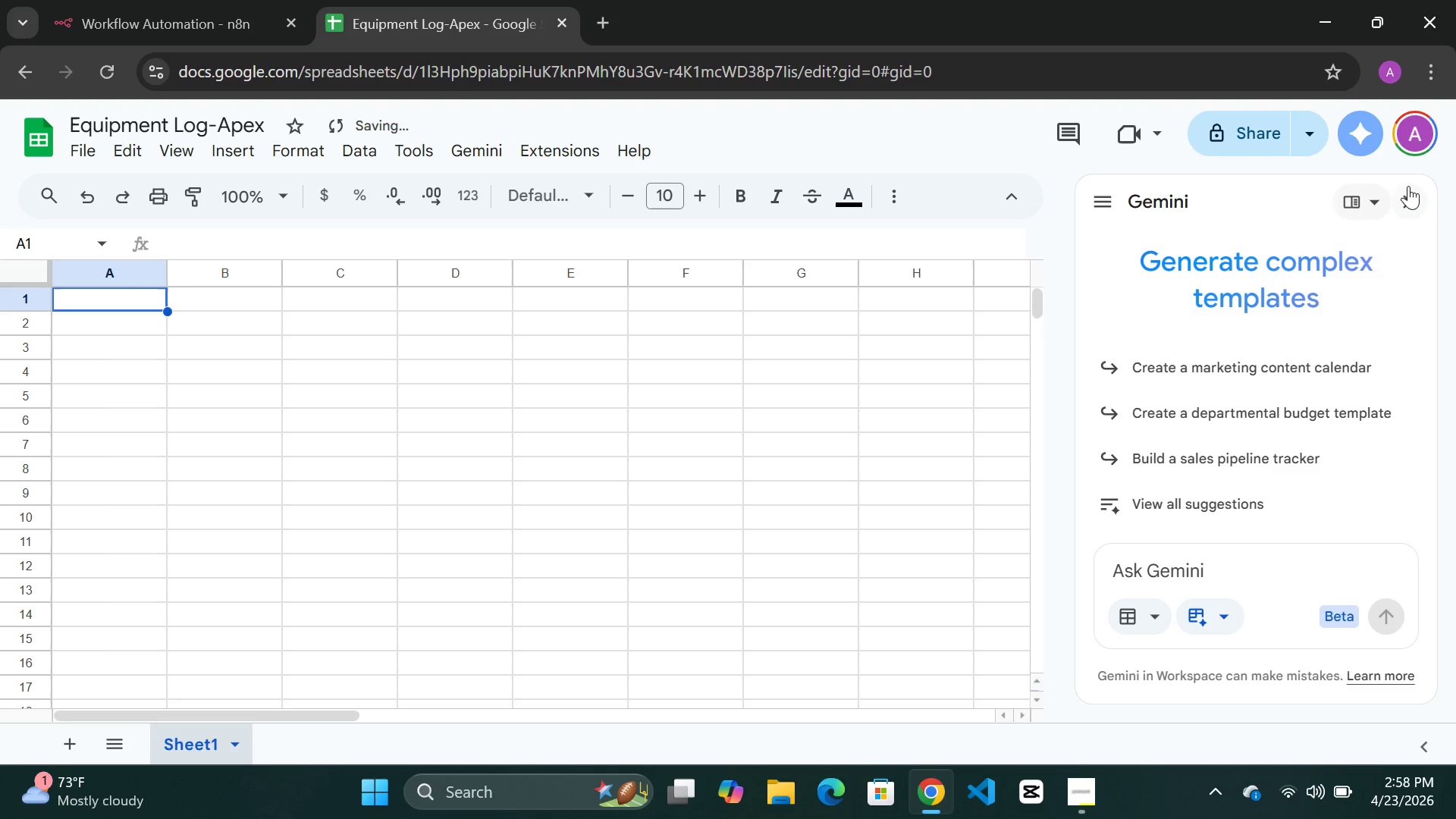 
left_click([1413, 193])
 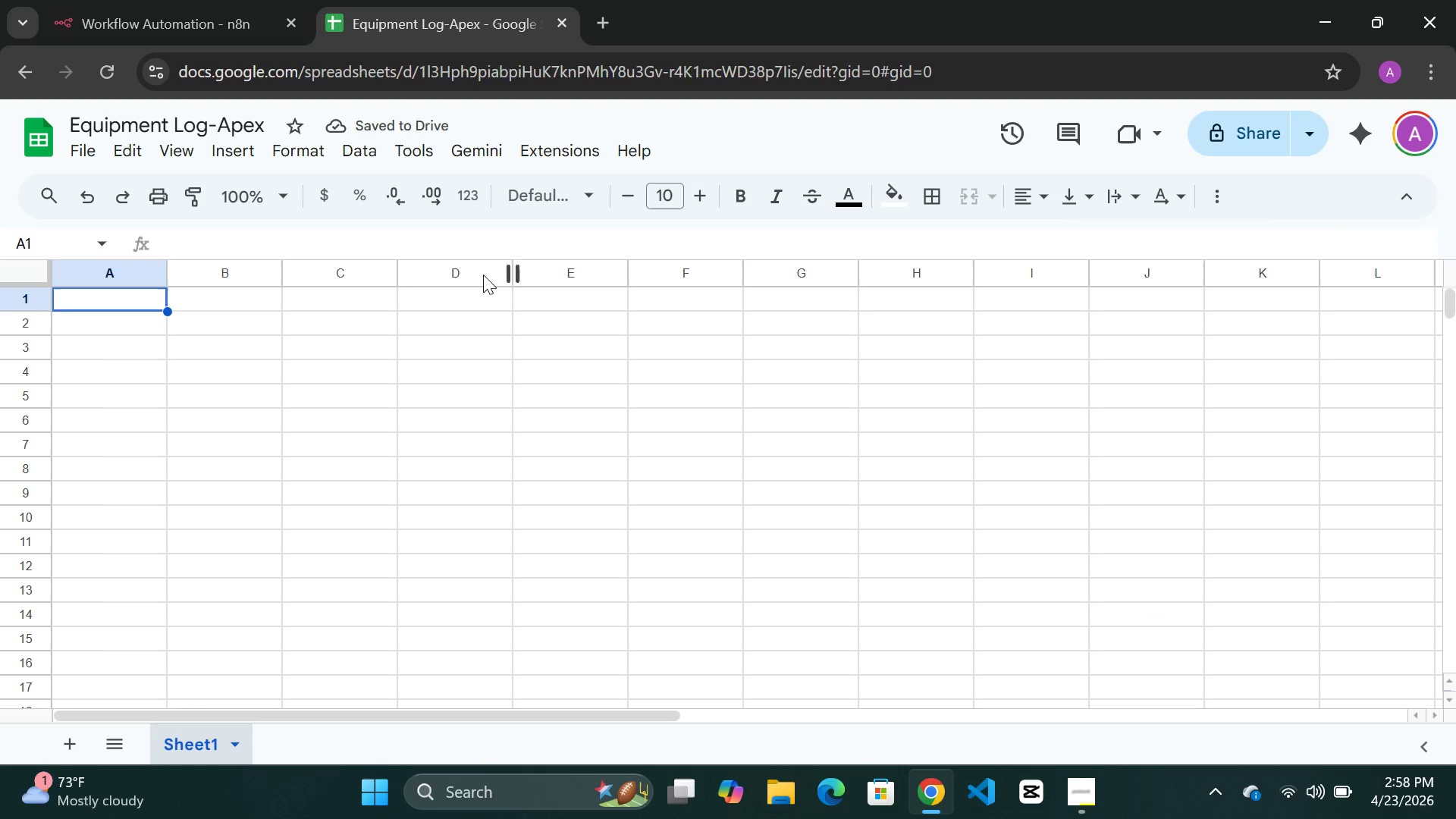 
mouse_move([337, 279])
 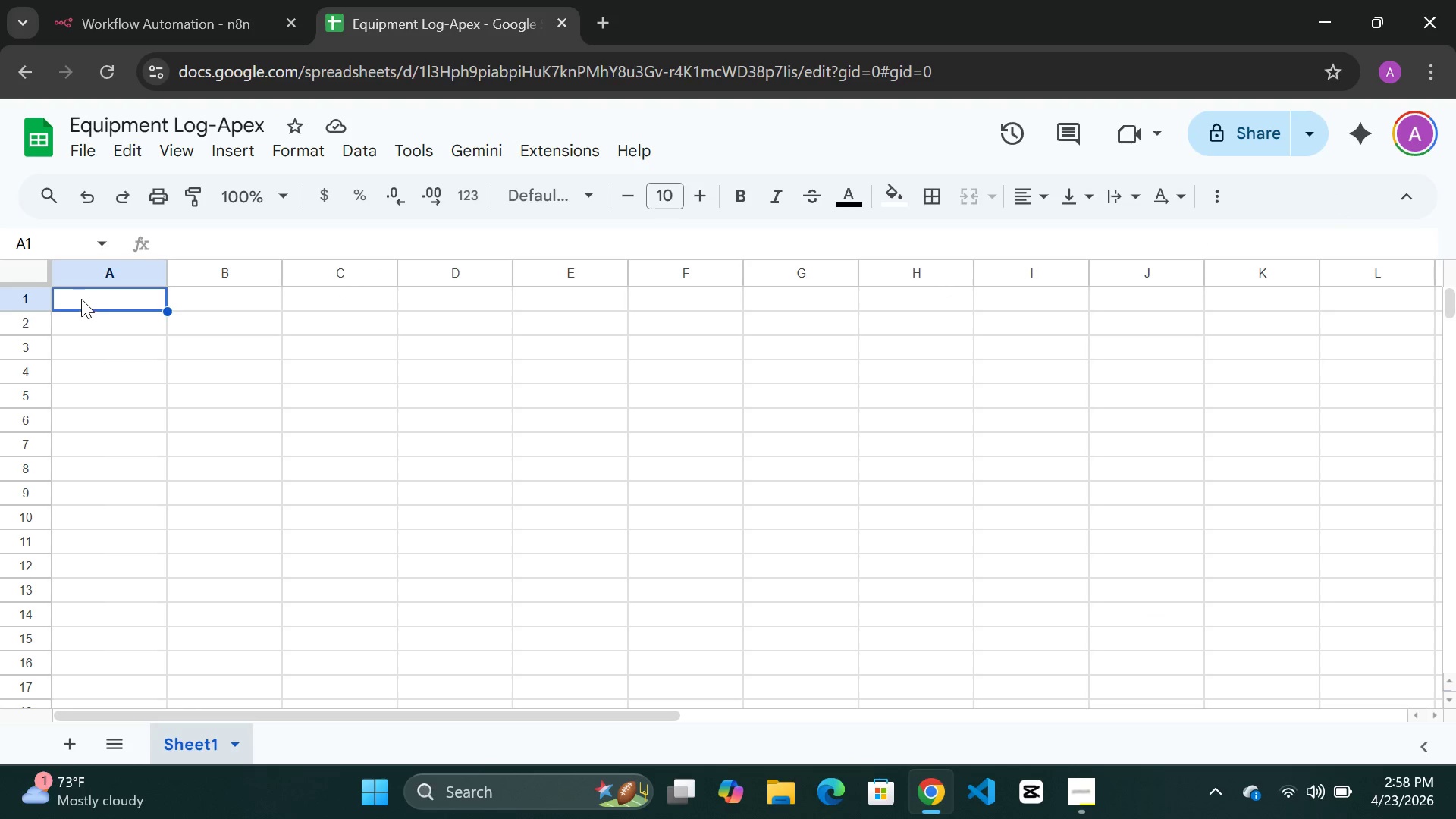 
double_click([82, 299])
 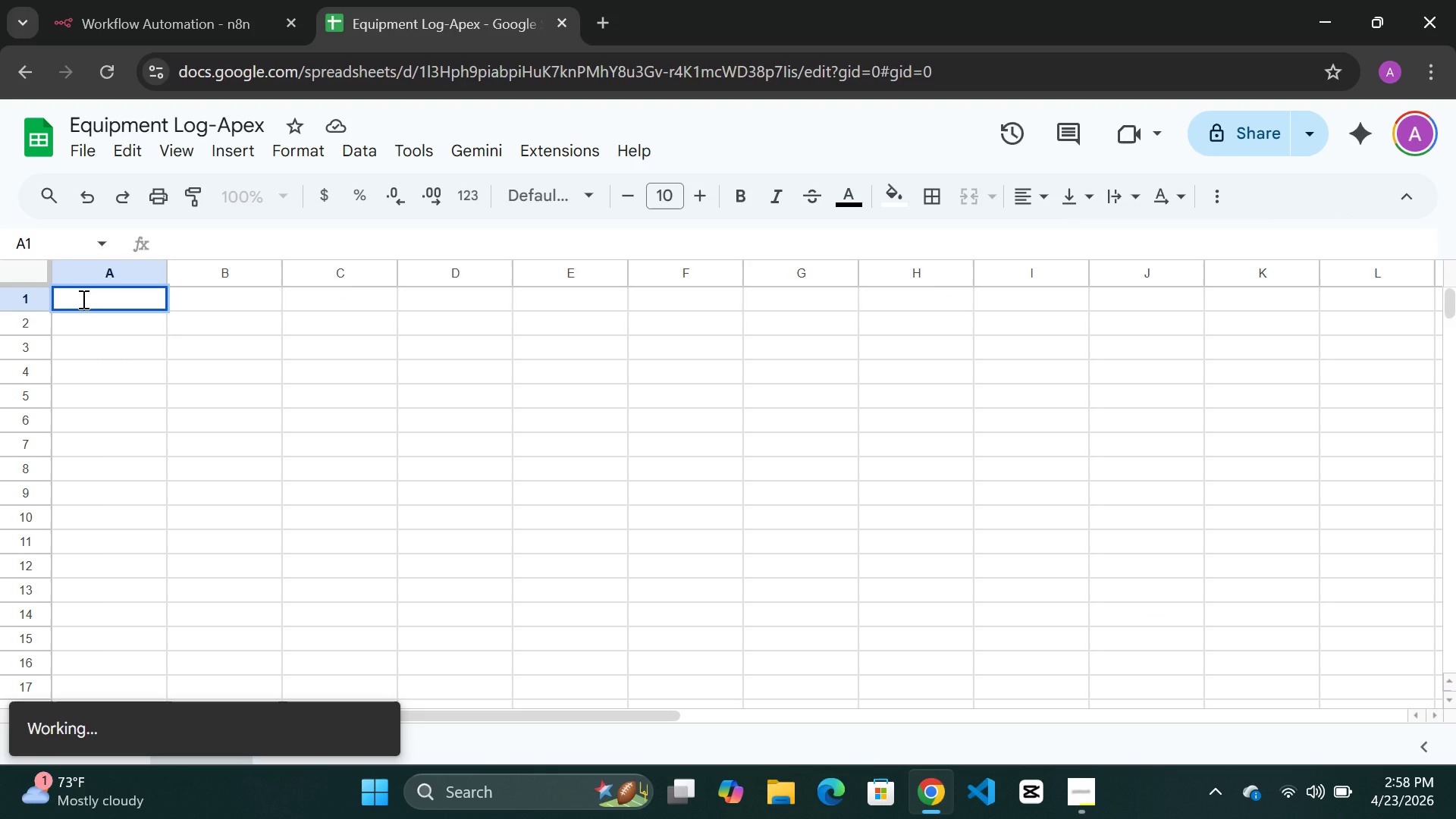 
type(Time)
 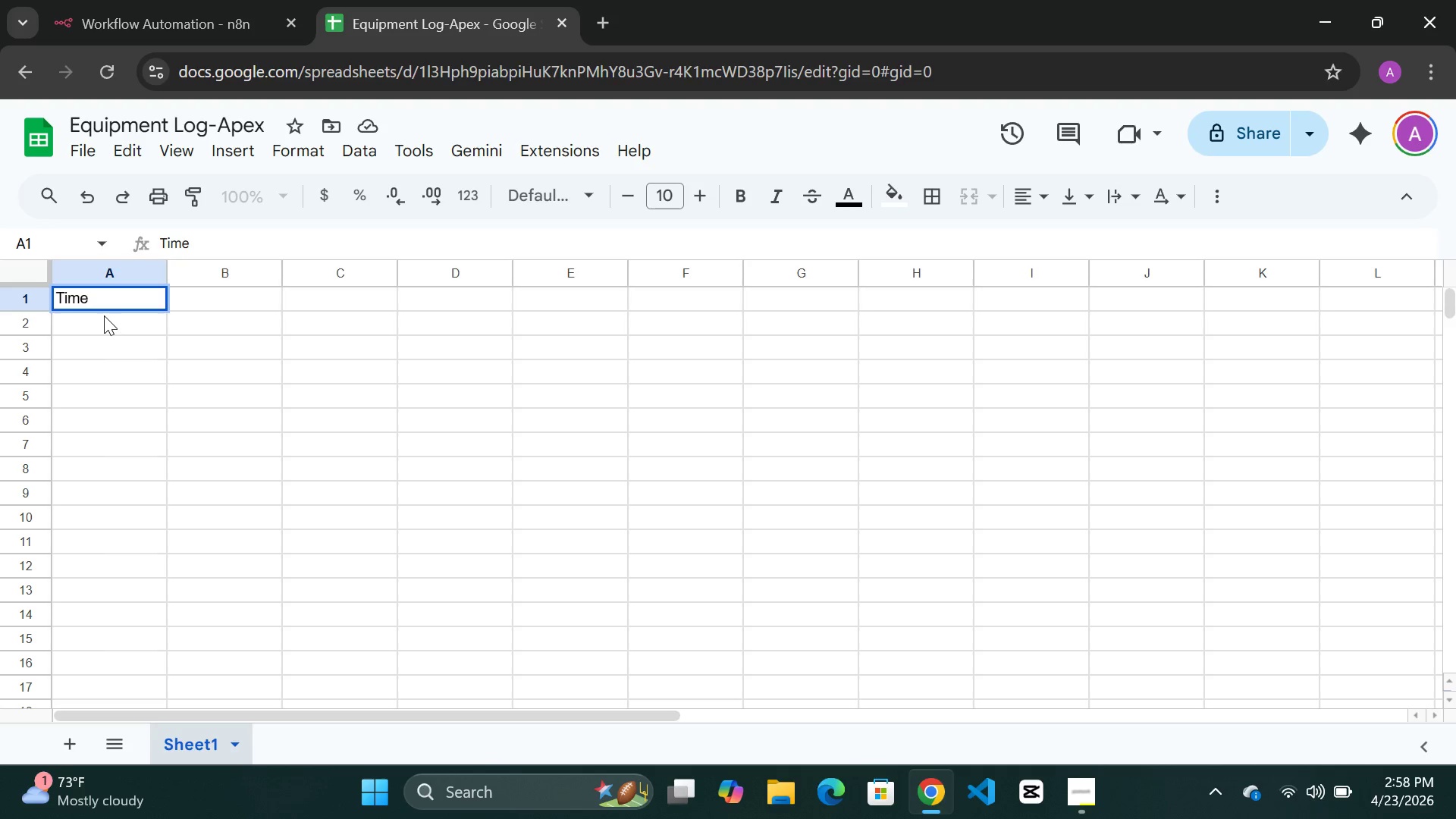 
type(Stamp)
 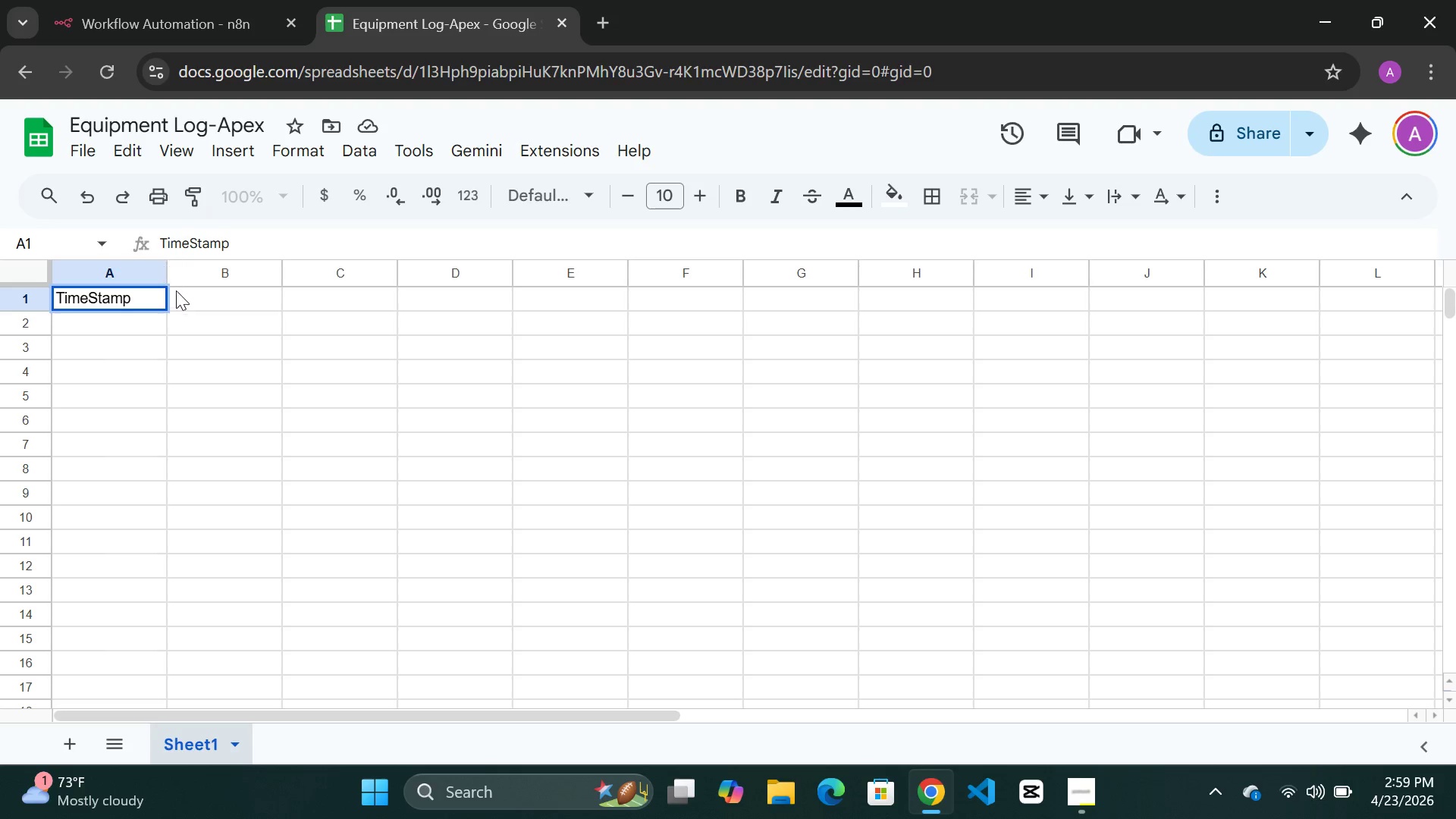 
wait(5.52)
 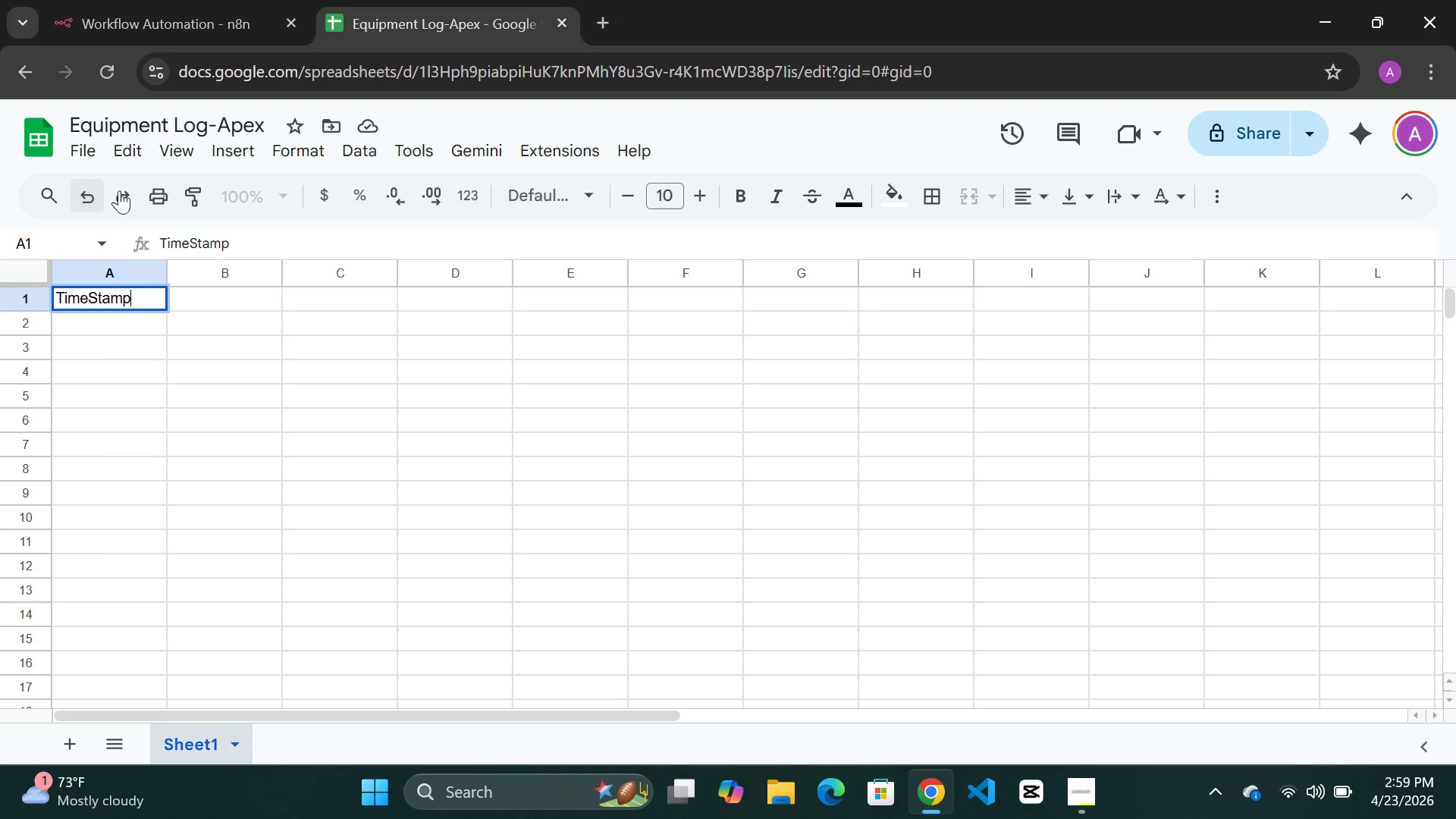 
double_click([192, 302])
 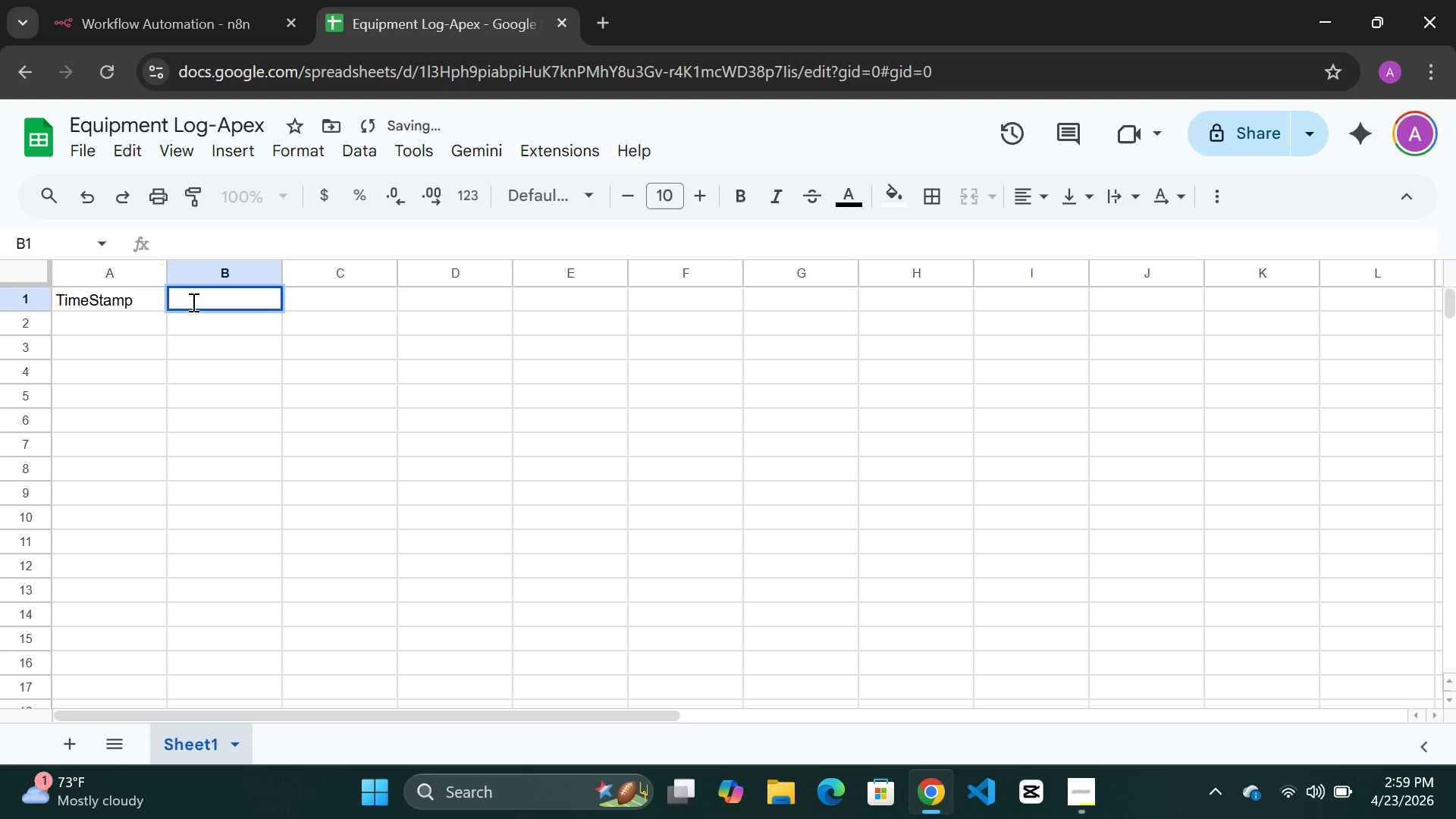 
type(Equipmment)
key(Backspace)
key(Backspace)
key(Backspace)
key(Backspace)
key(Backspace)
key(Backspace)
 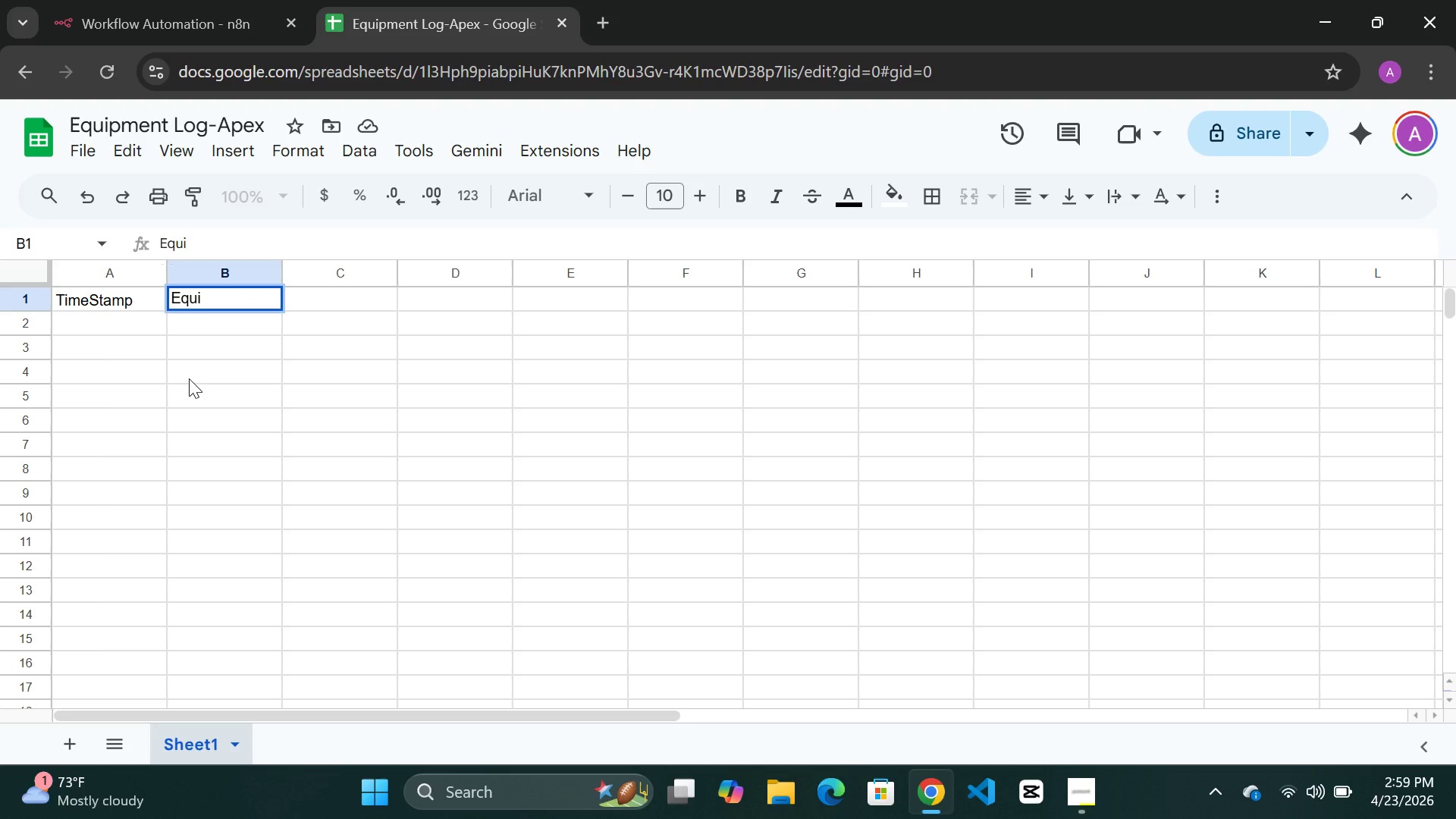 
type(pment Id)
key(Backspace)
type(D)
 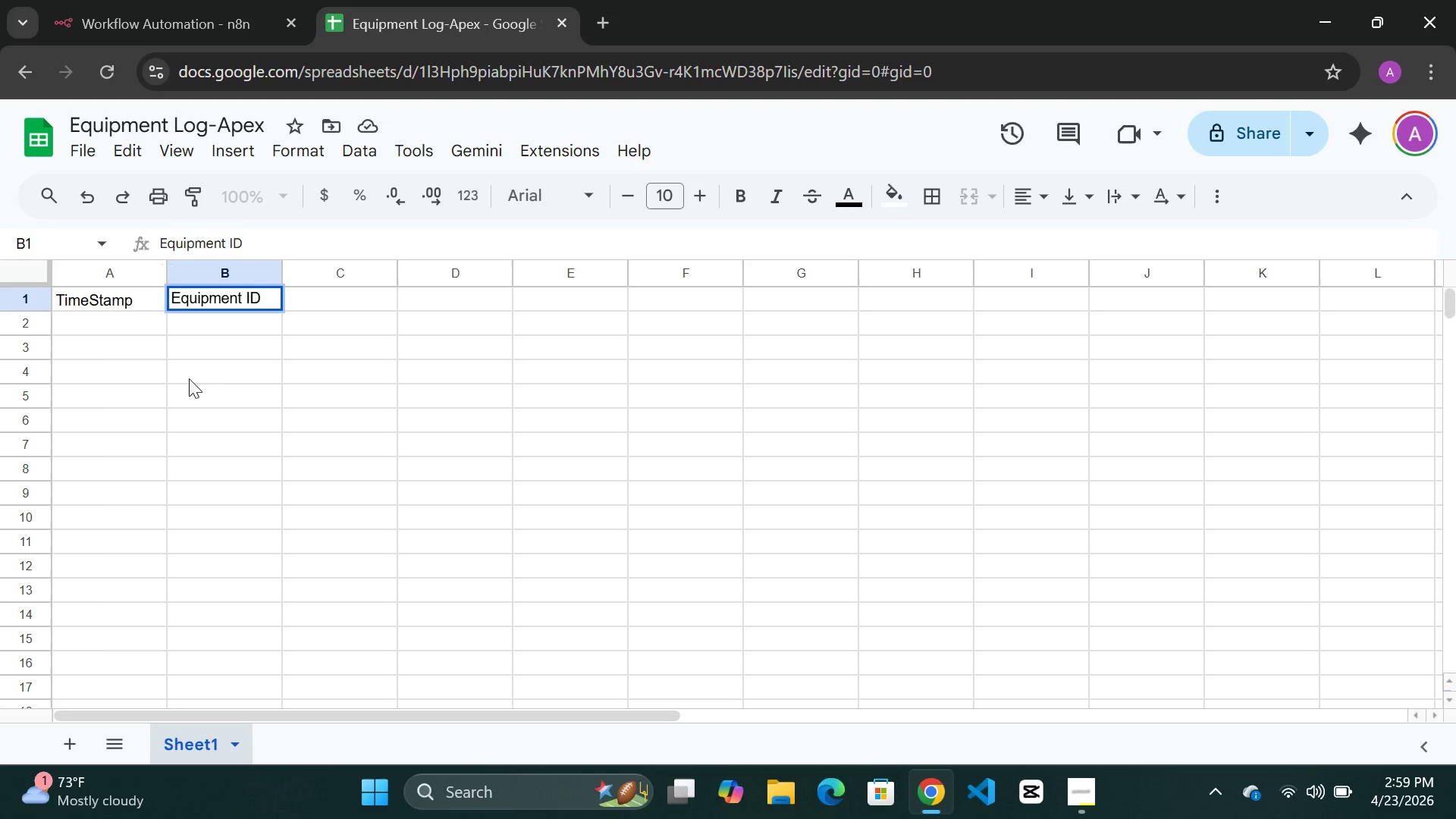 
double_click([335, 301])
 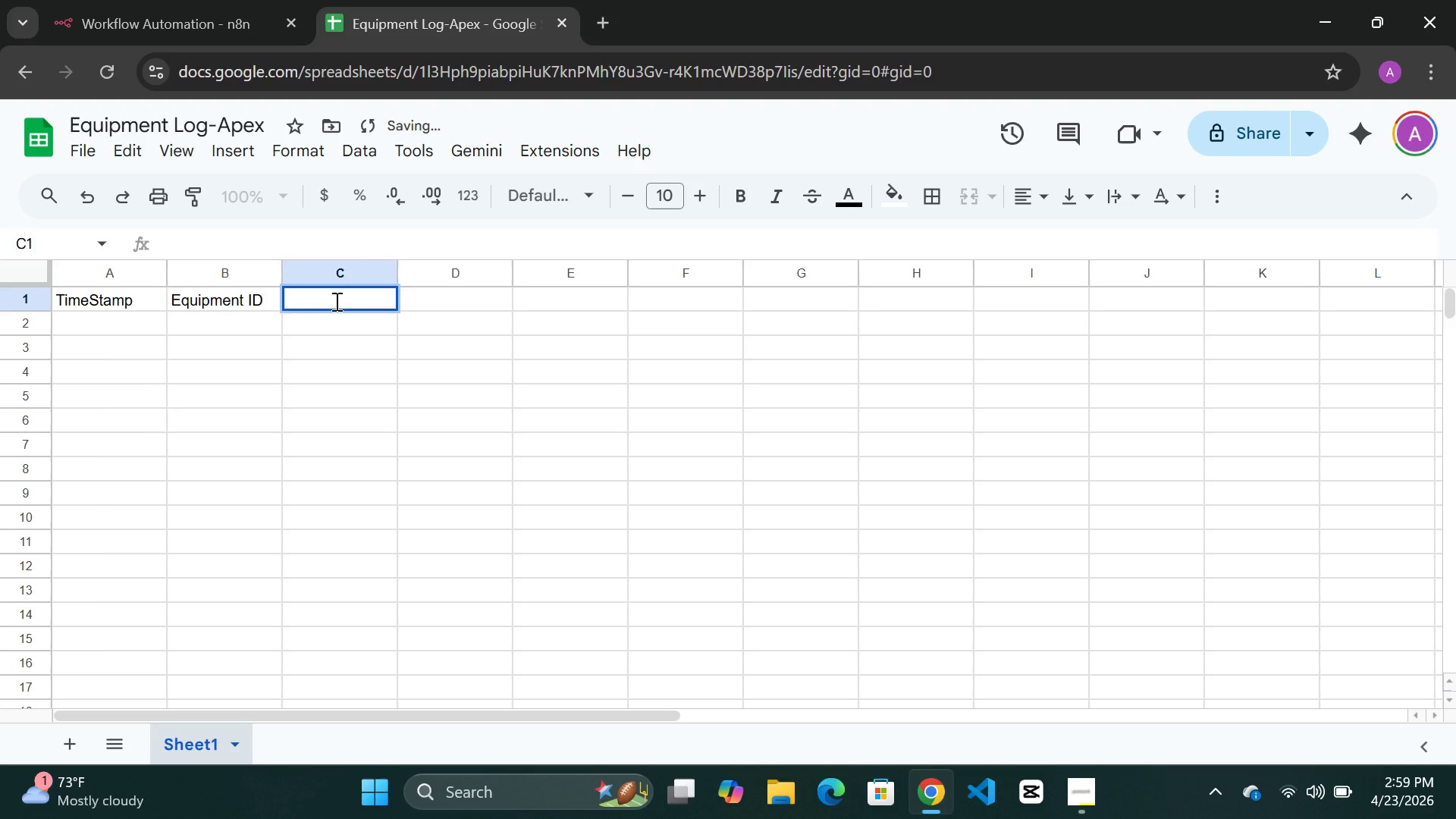 
type(Status Level)
 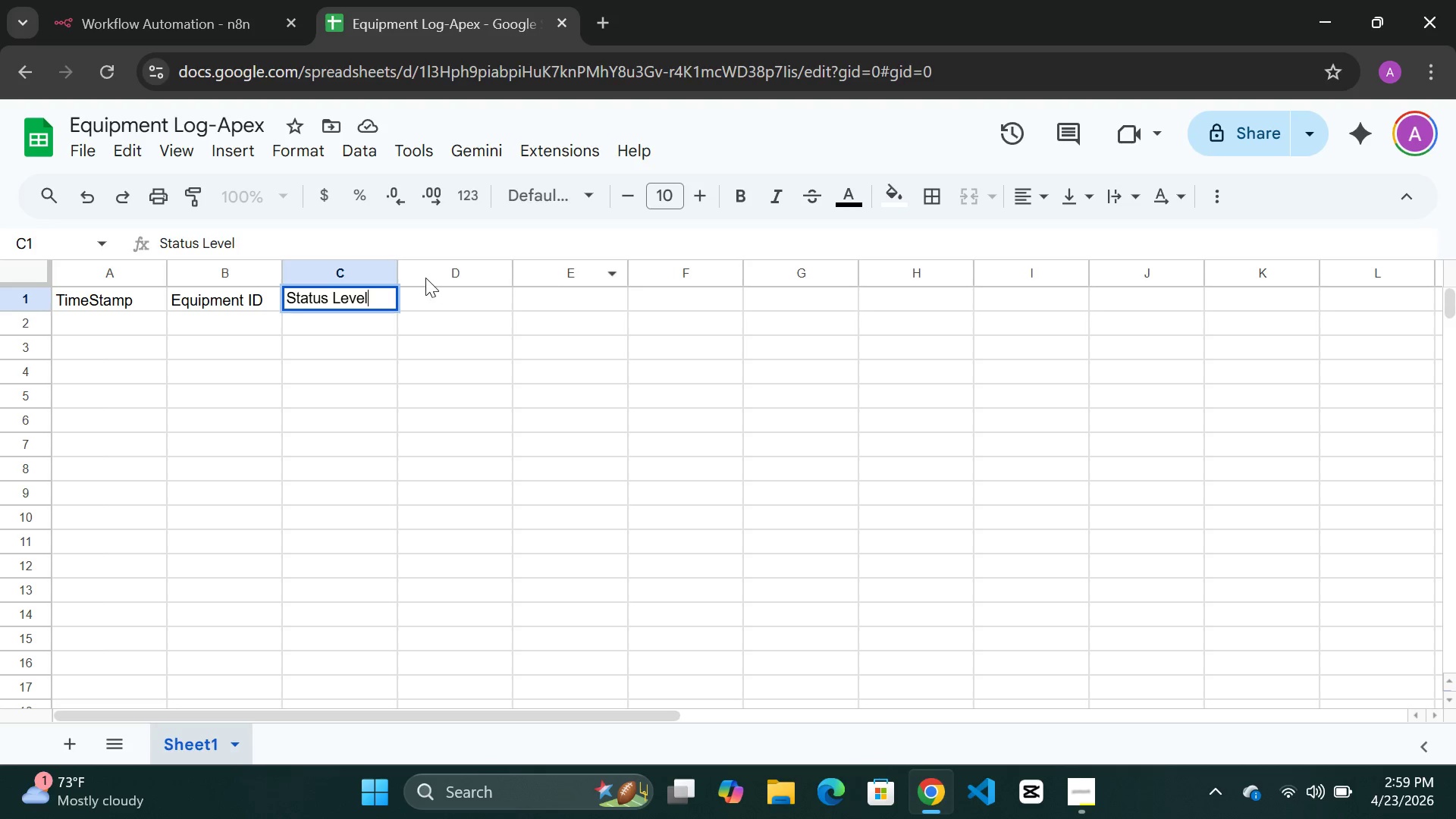 
double_click([431, 296])
 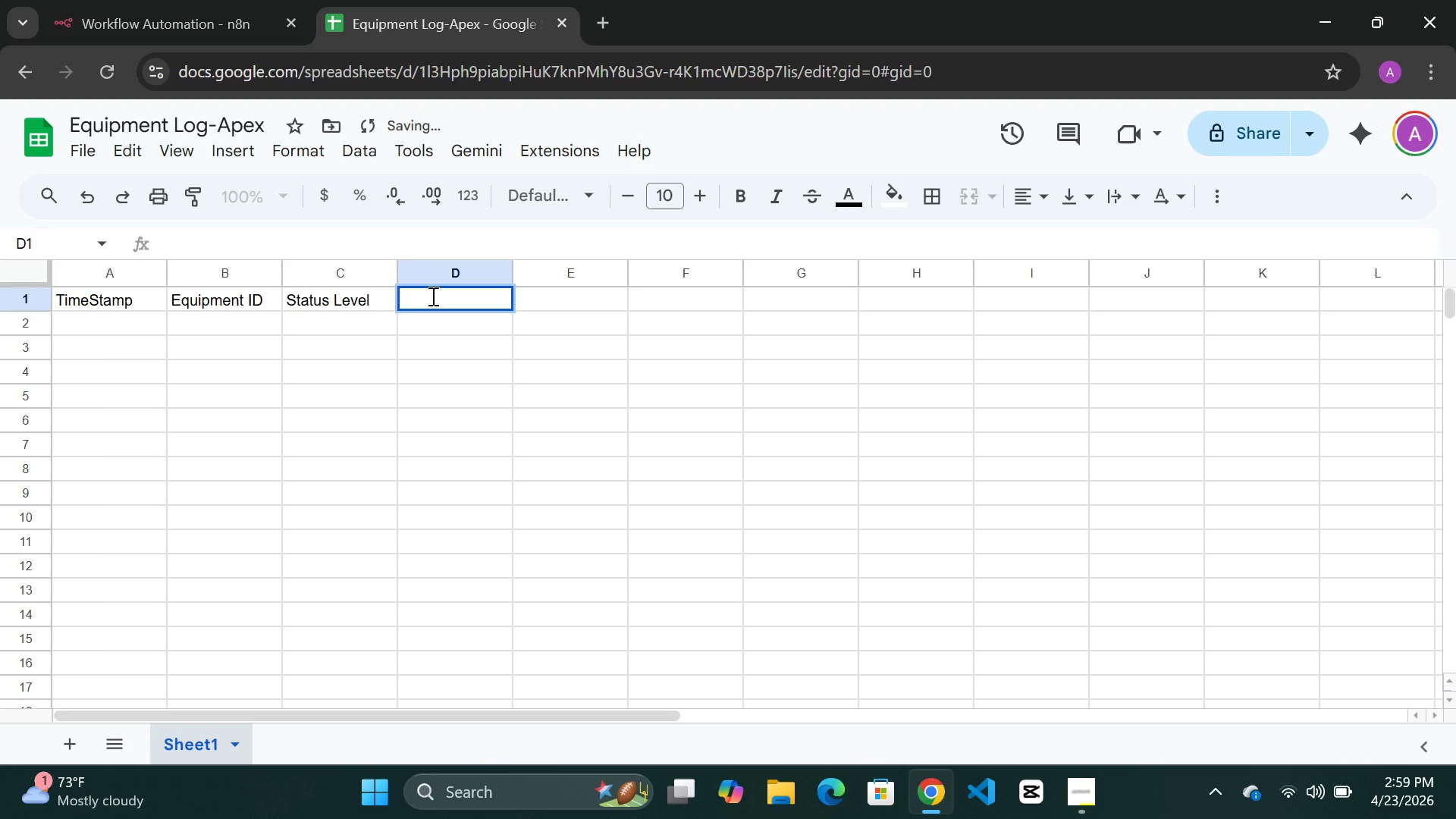 
type(Error)
 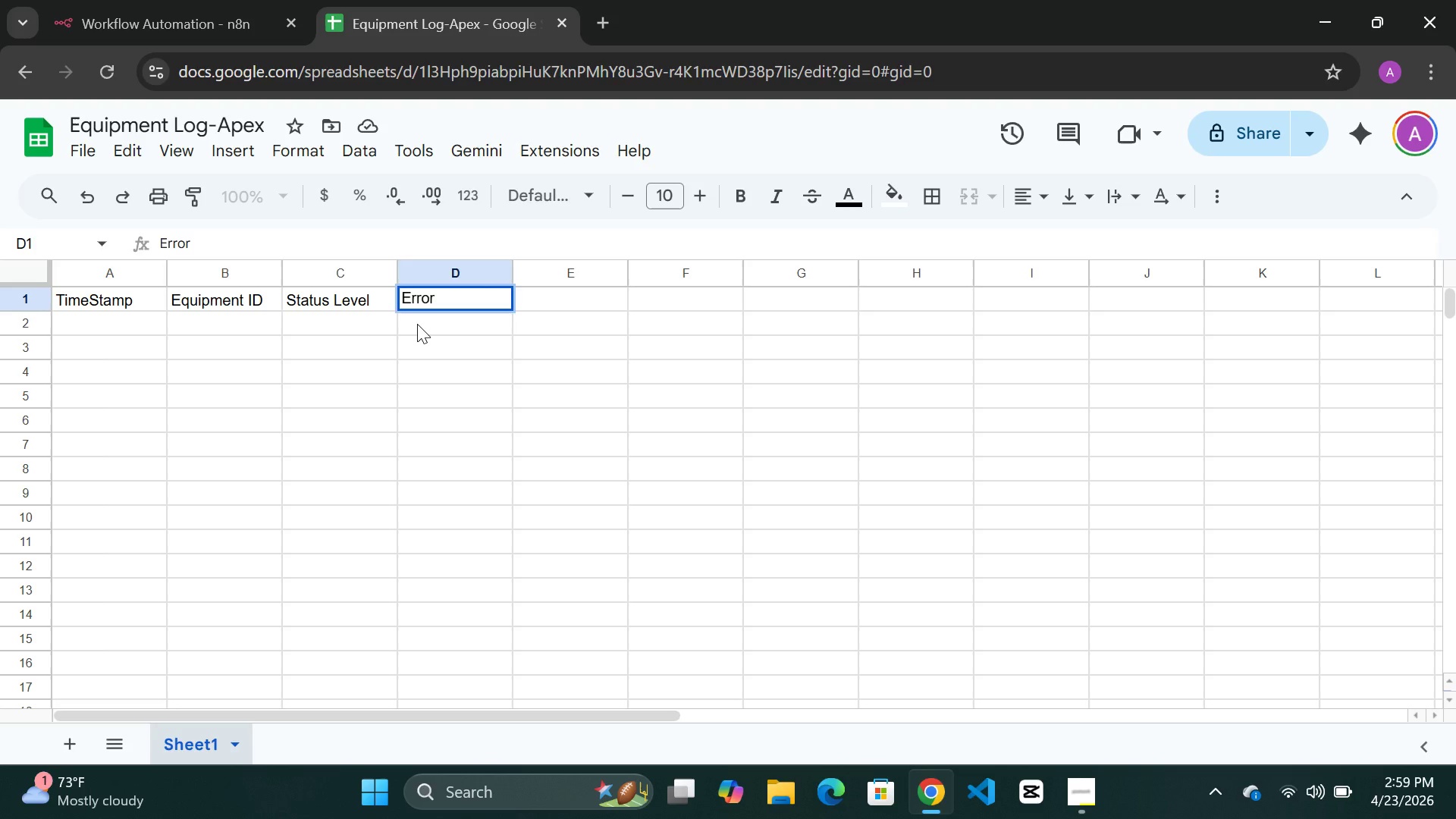 
wait(6.38)
 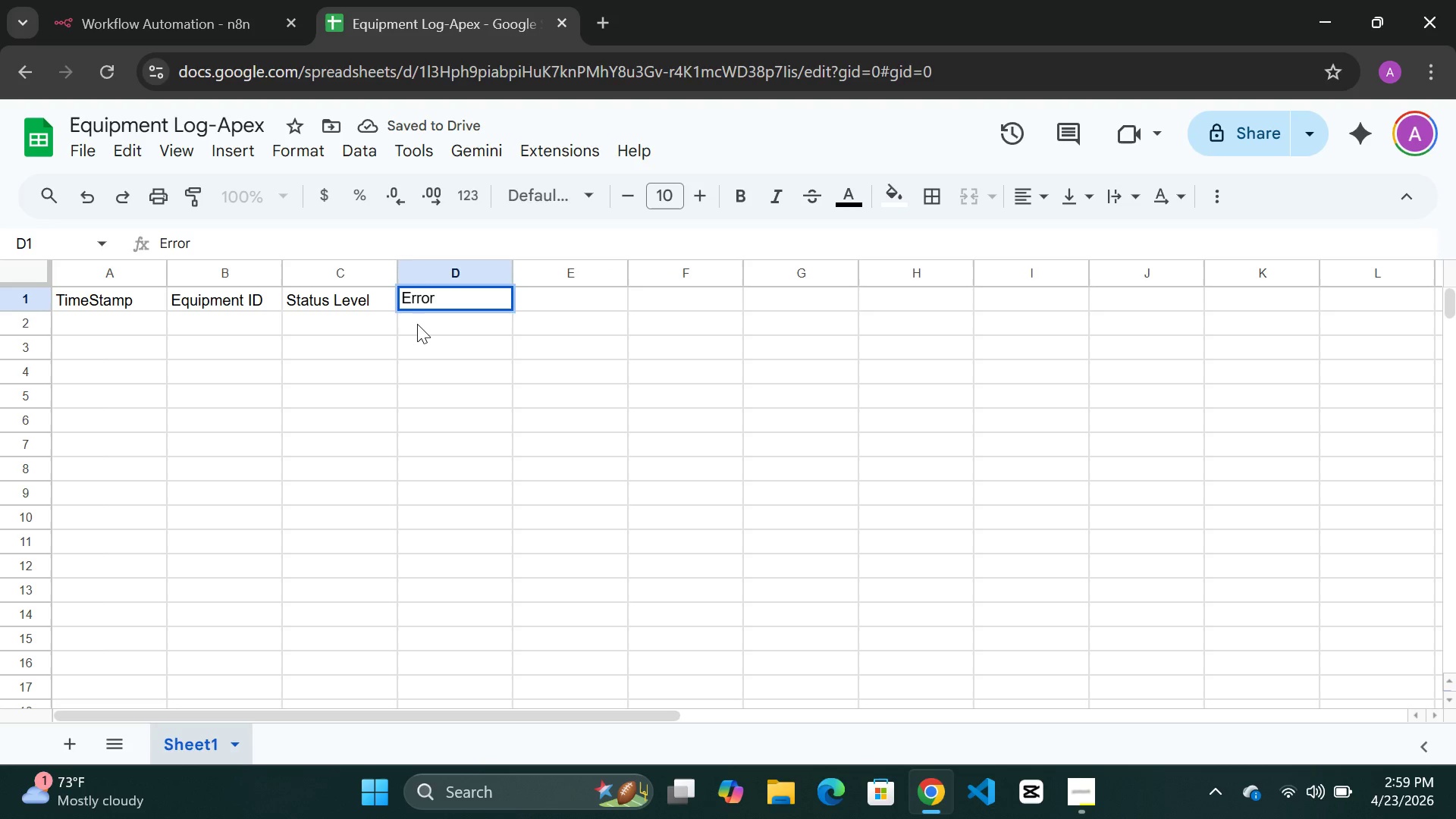 
type( Description)
 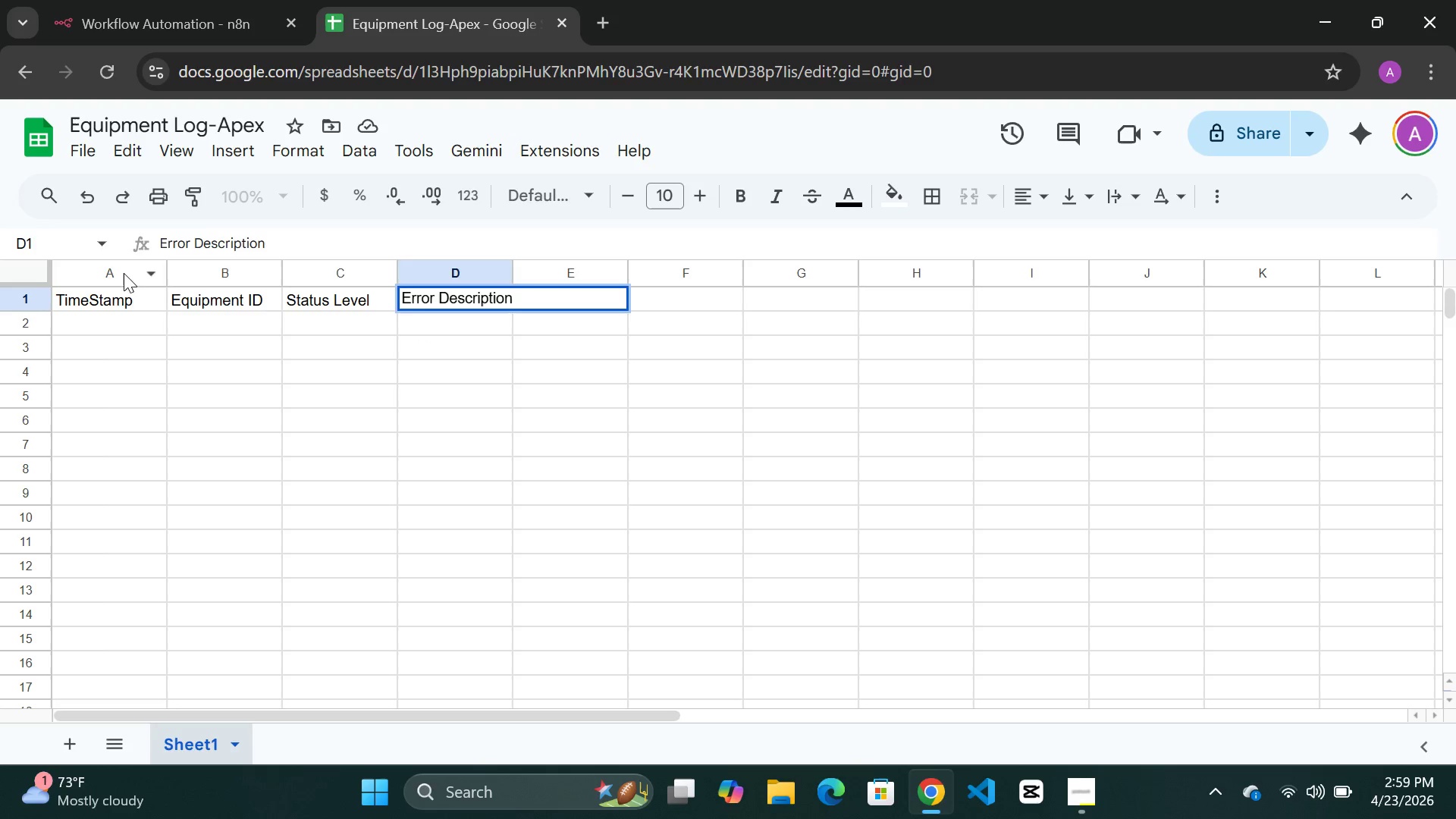 
left_click([103, 325])
 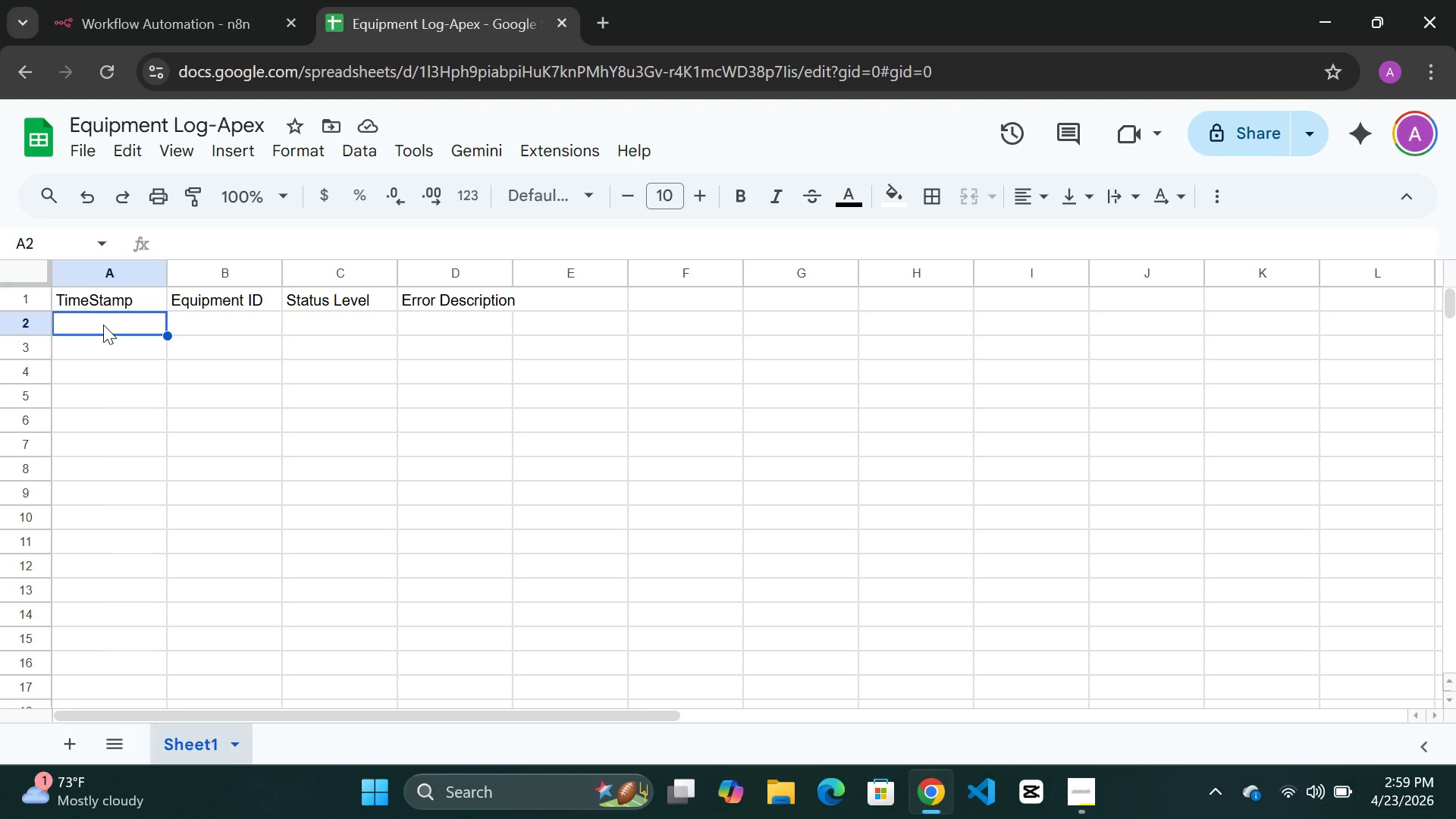 
wait(10.75)
 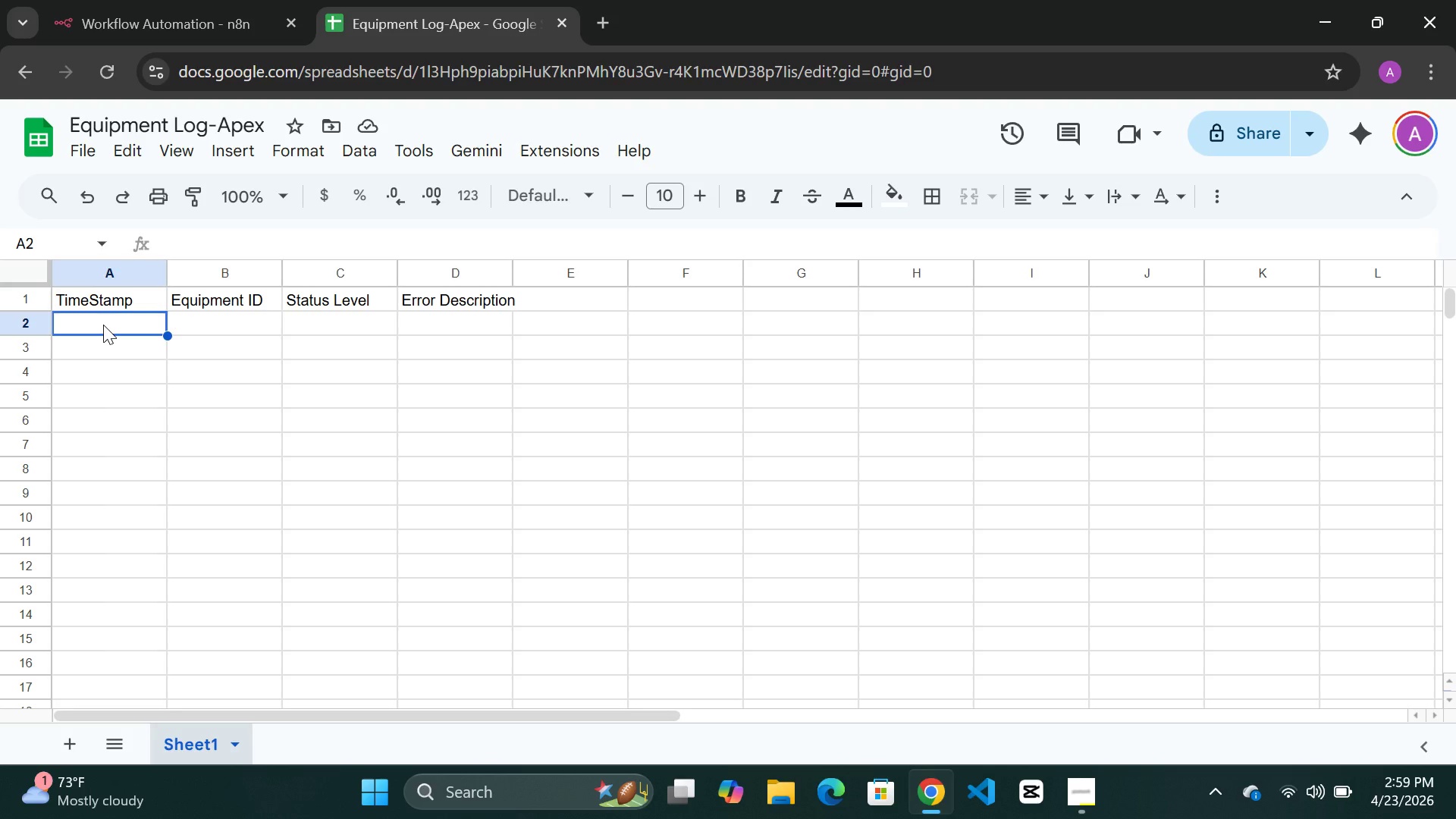 
double_click([82, 327])
 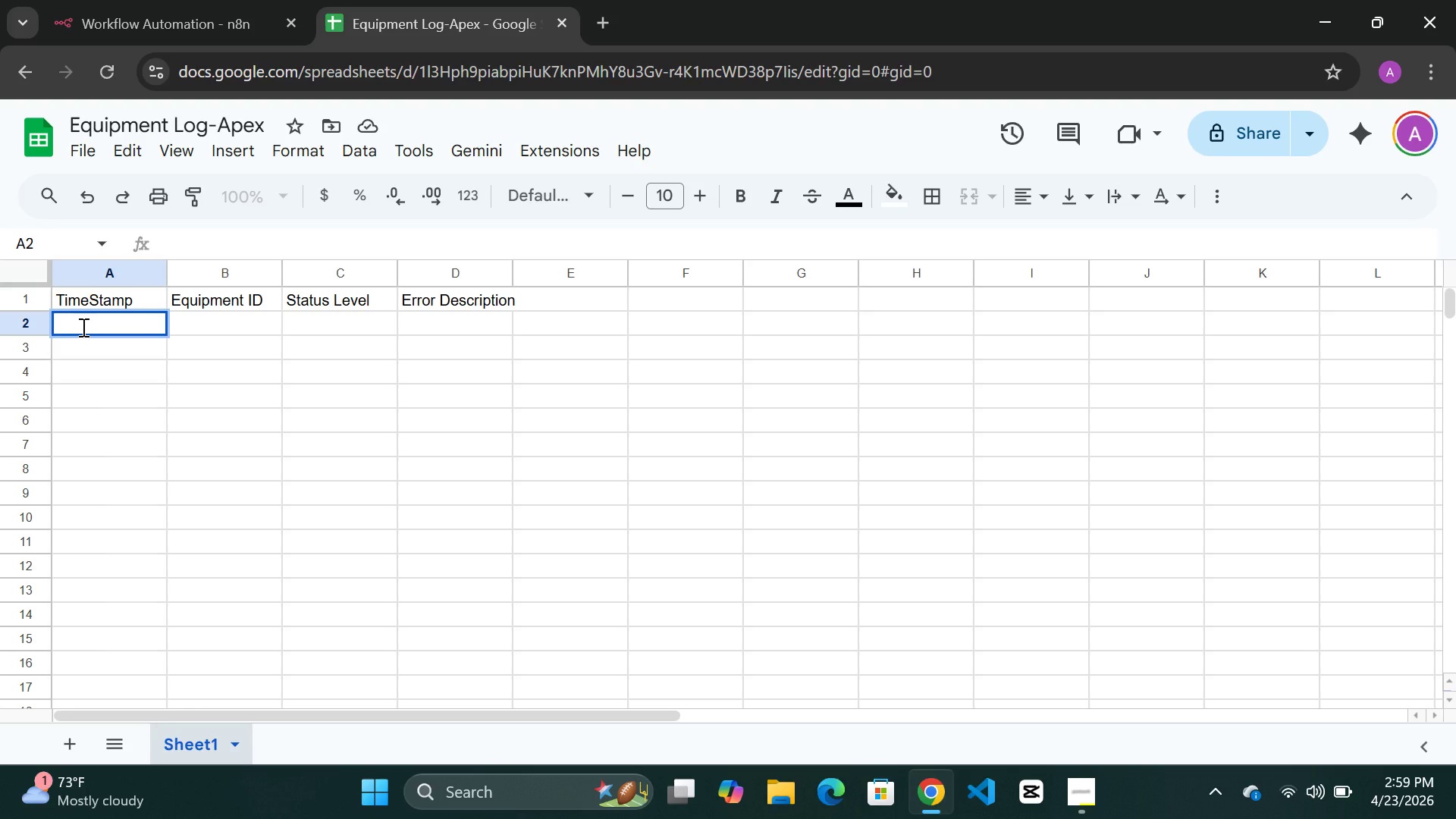 
type(10:)
 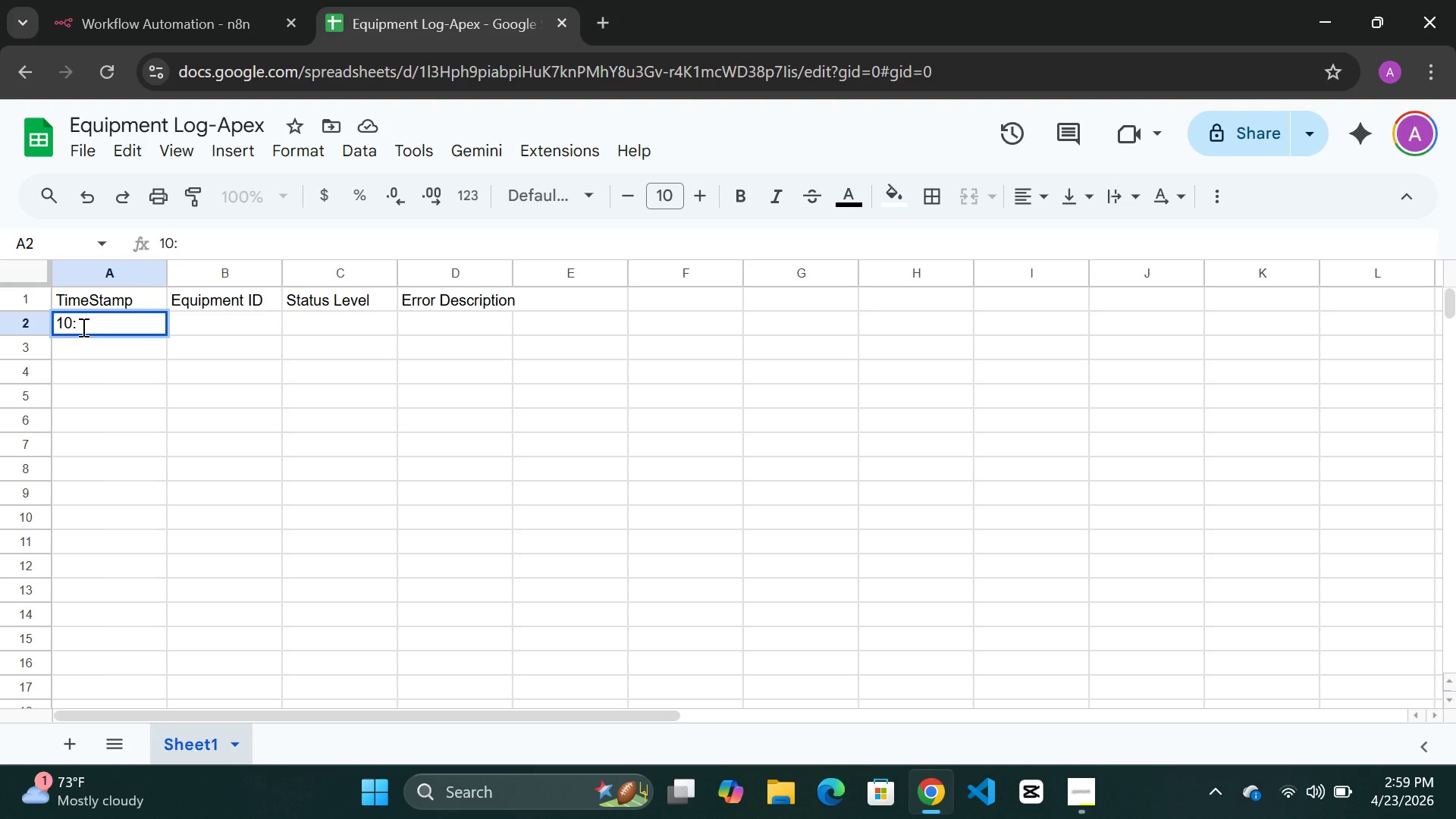 
type(00)
 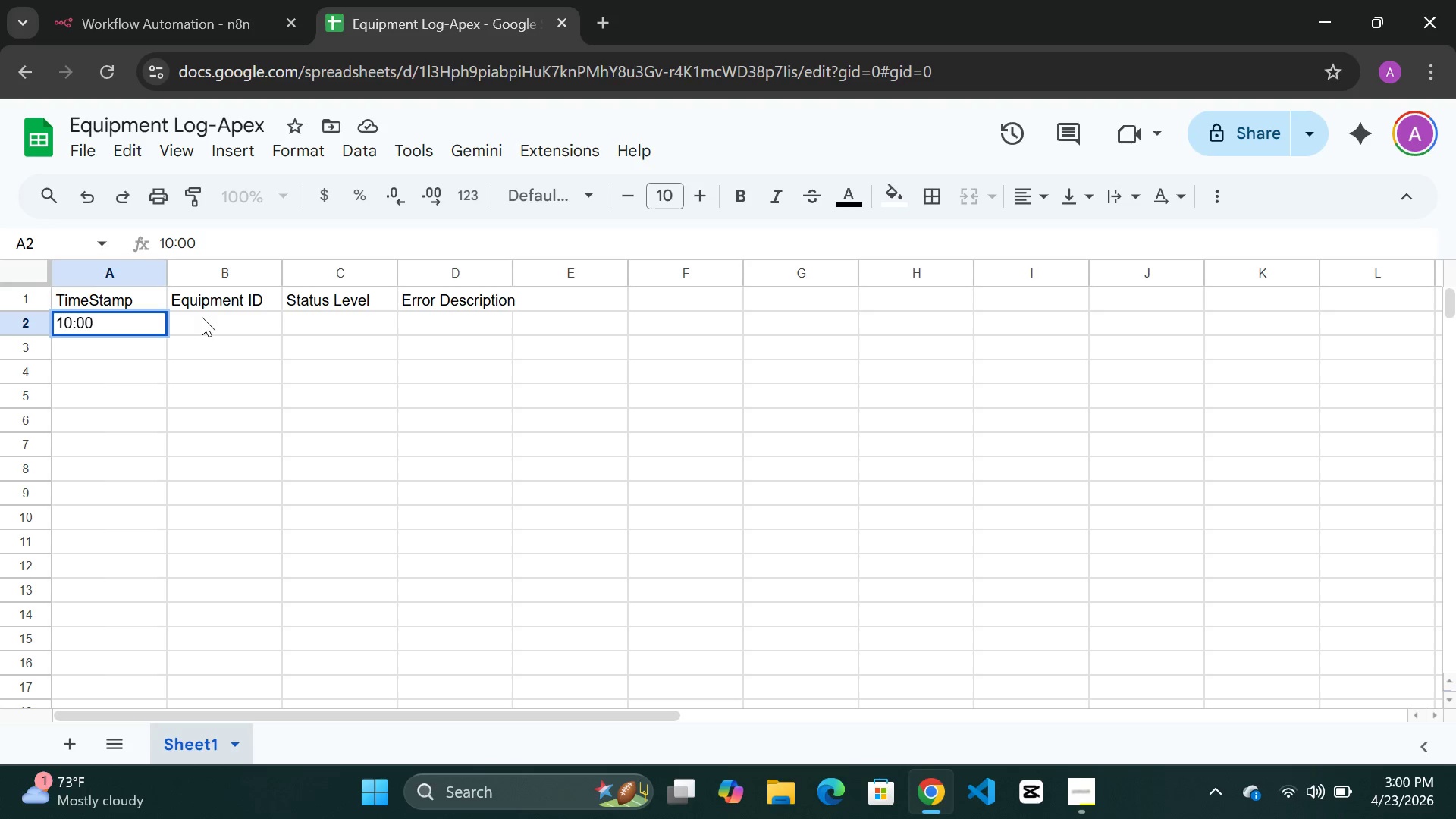 
double_click([202, 317])
 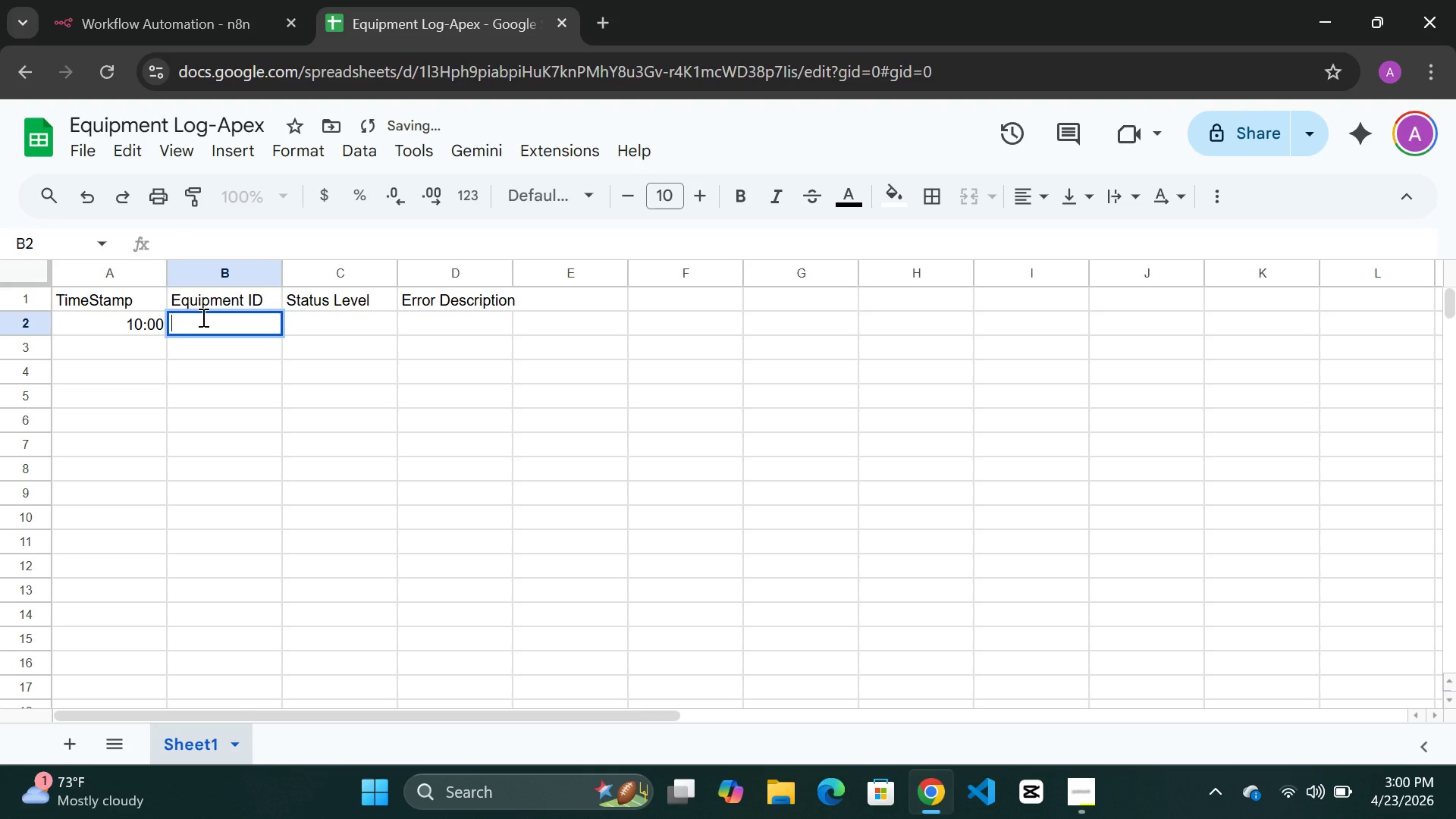 
type(Scanner)
 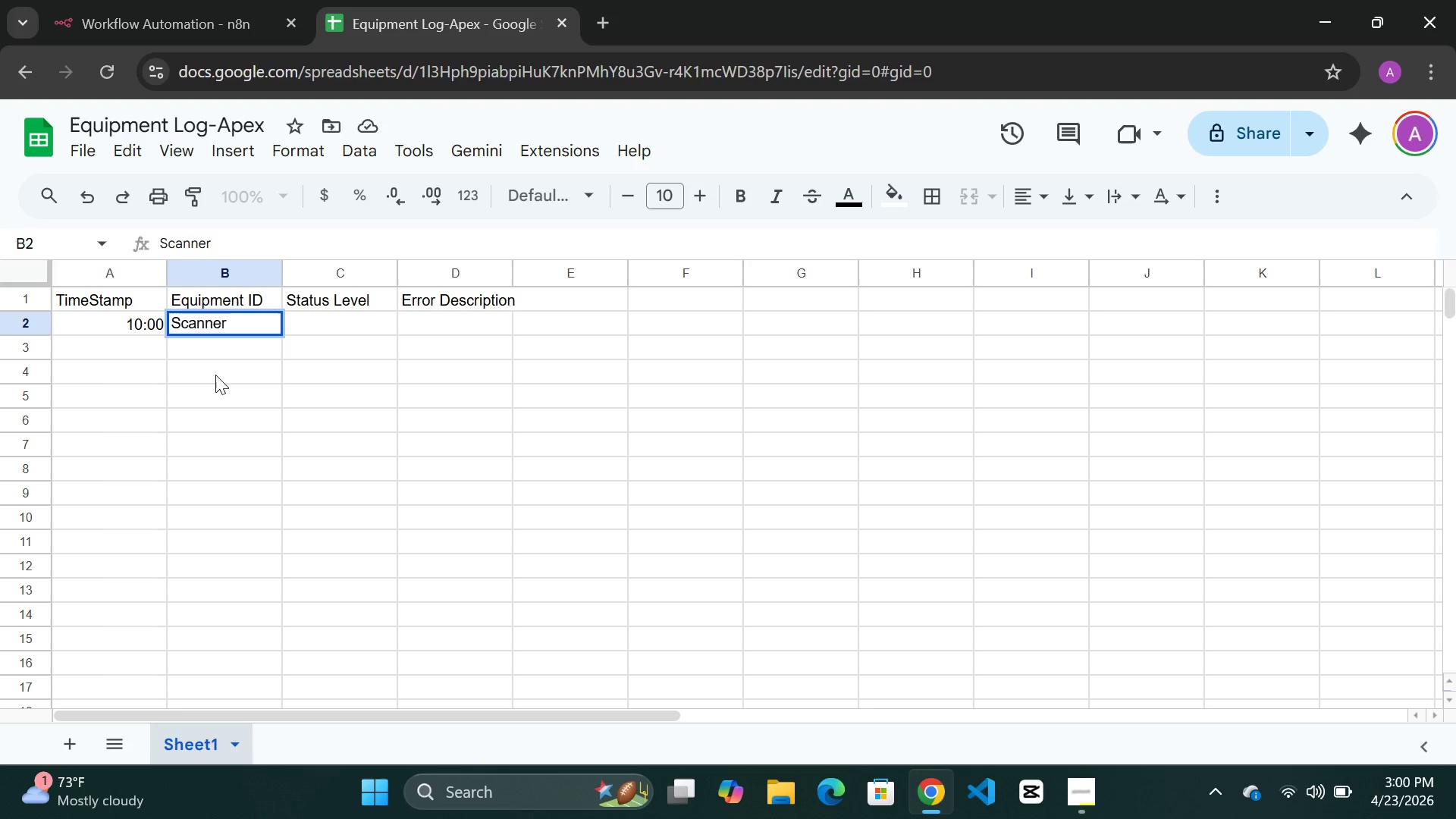 
type(-01)
 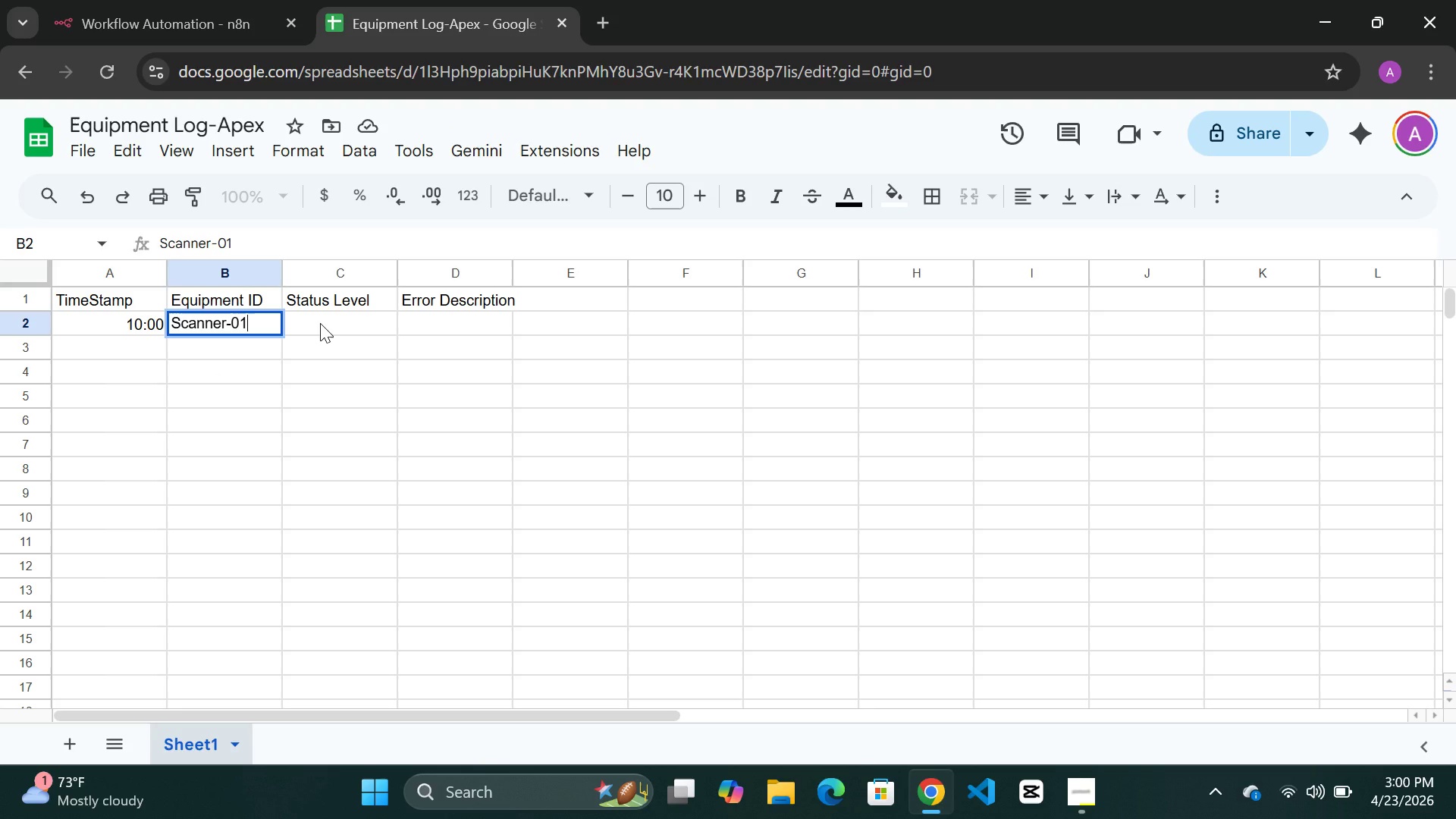 
double_click([320, 323])
 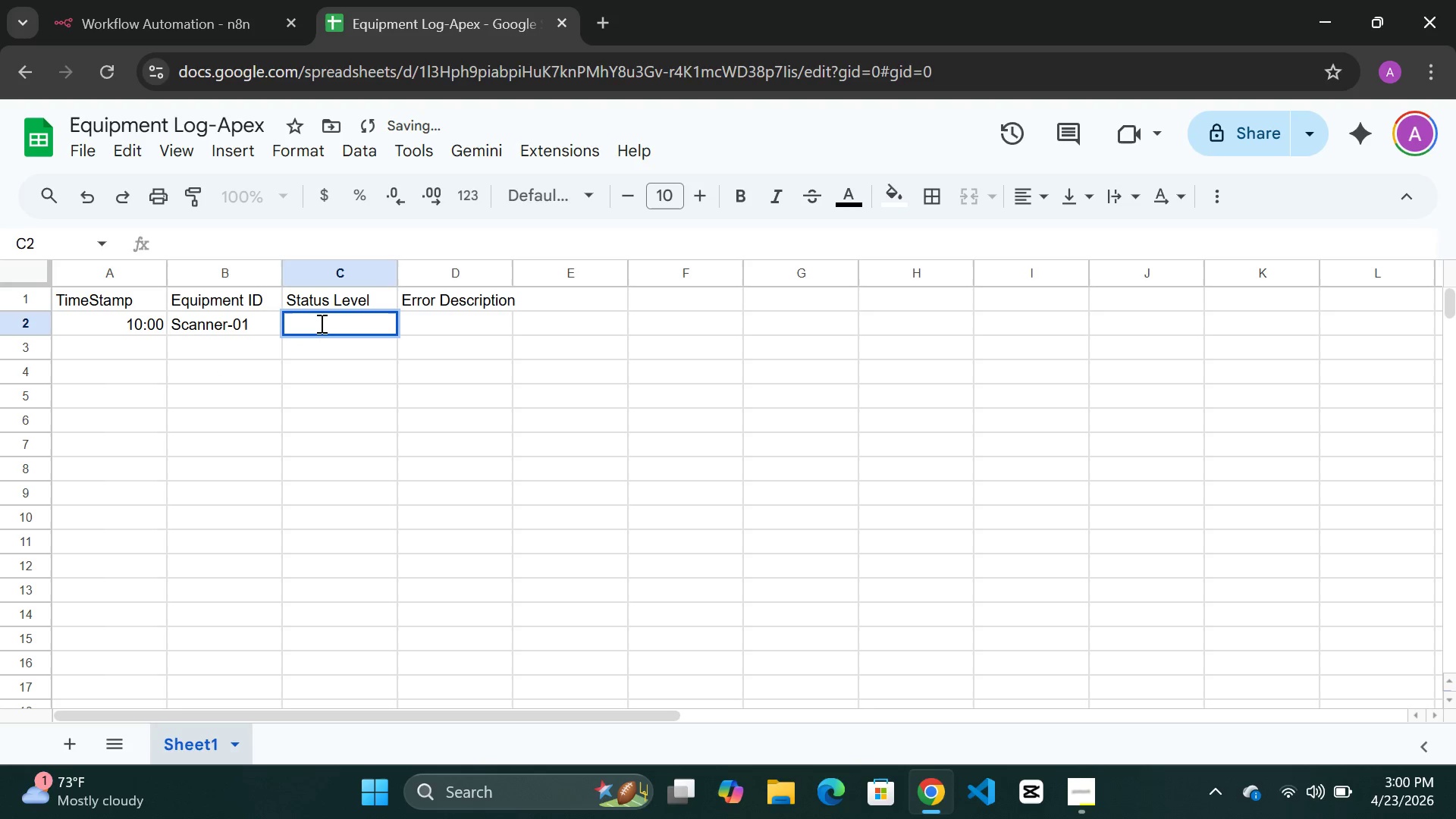 
type(critical)
 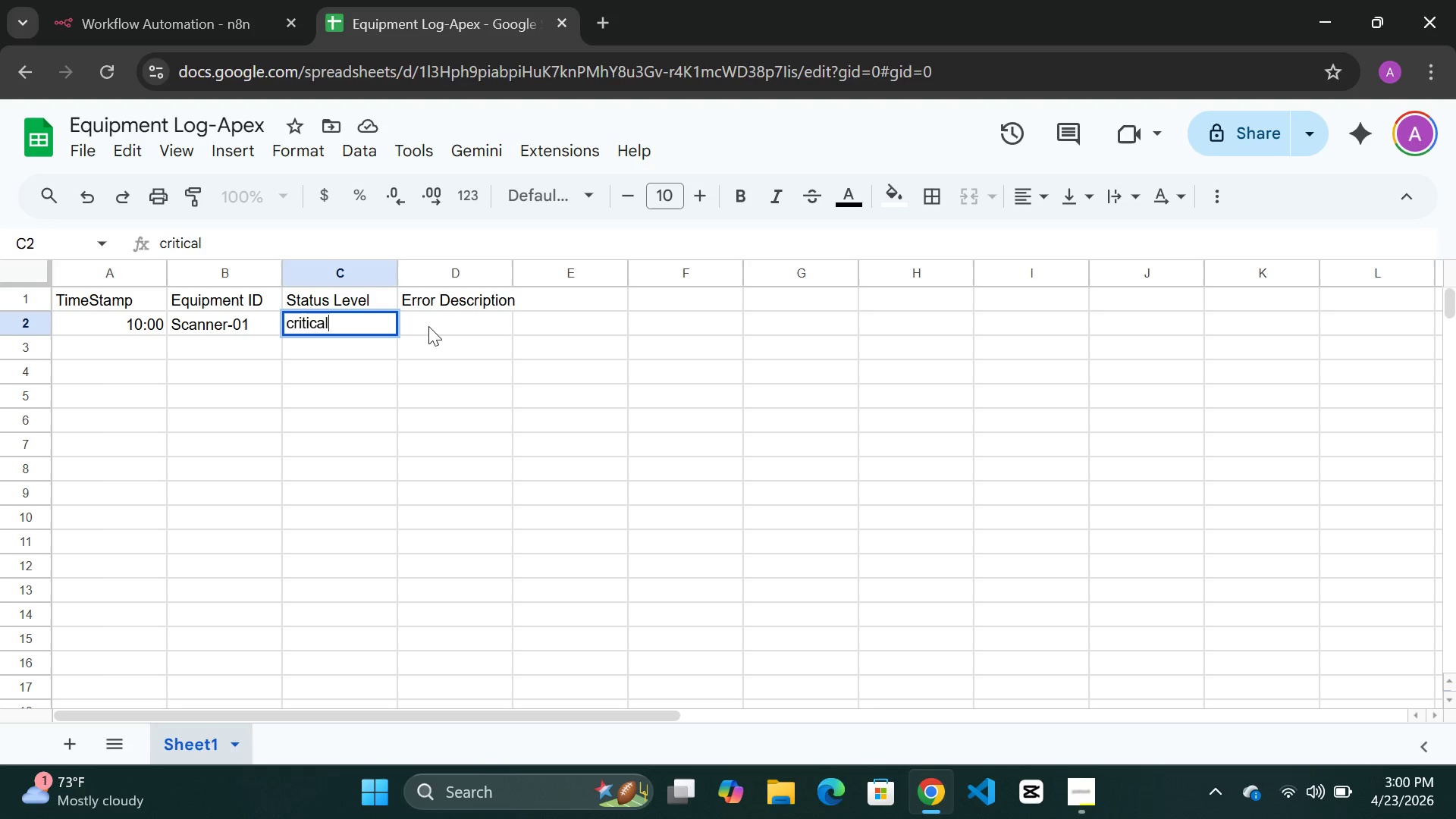 
double_click([428, 326])
 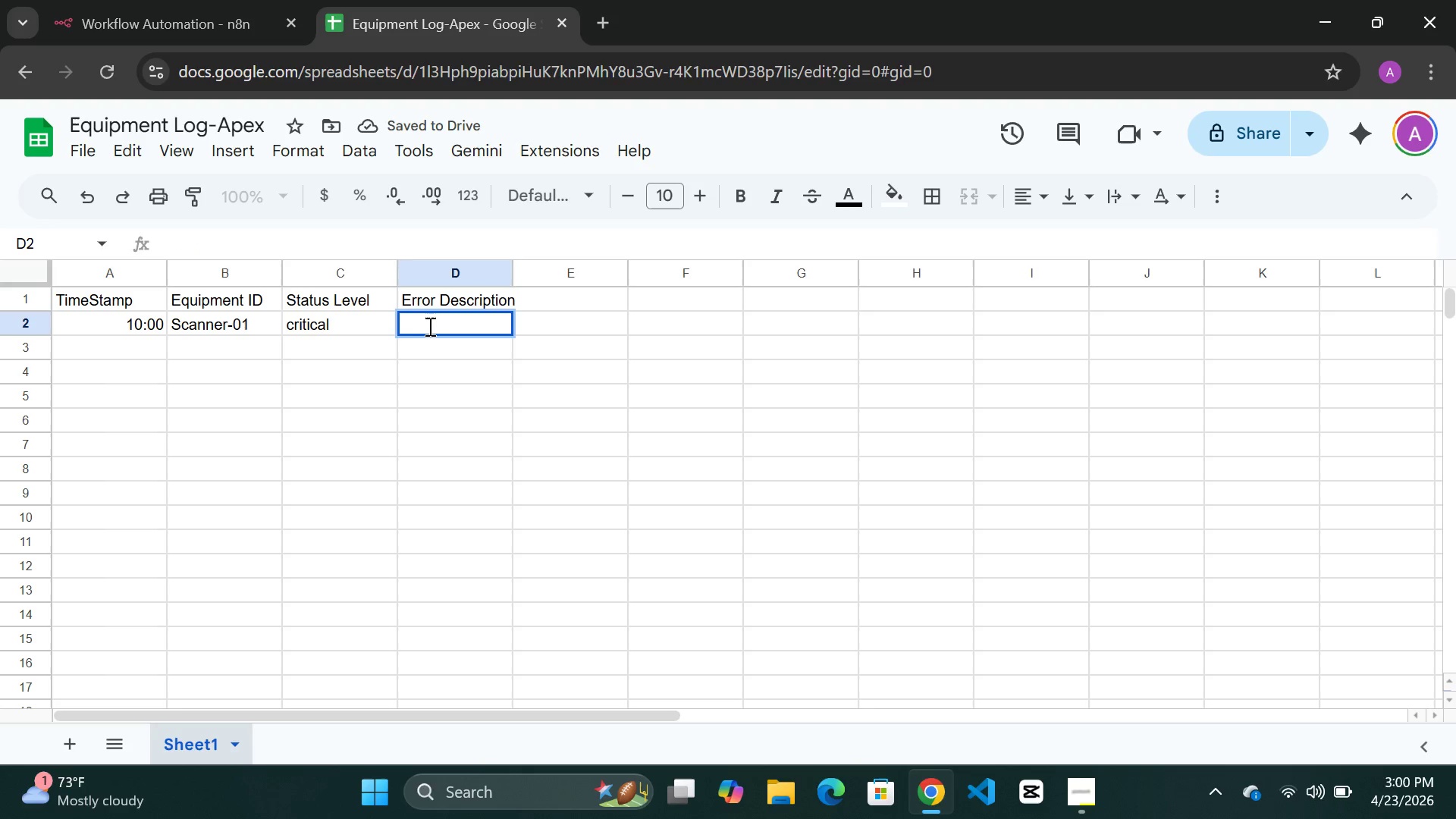 
type(motor)
 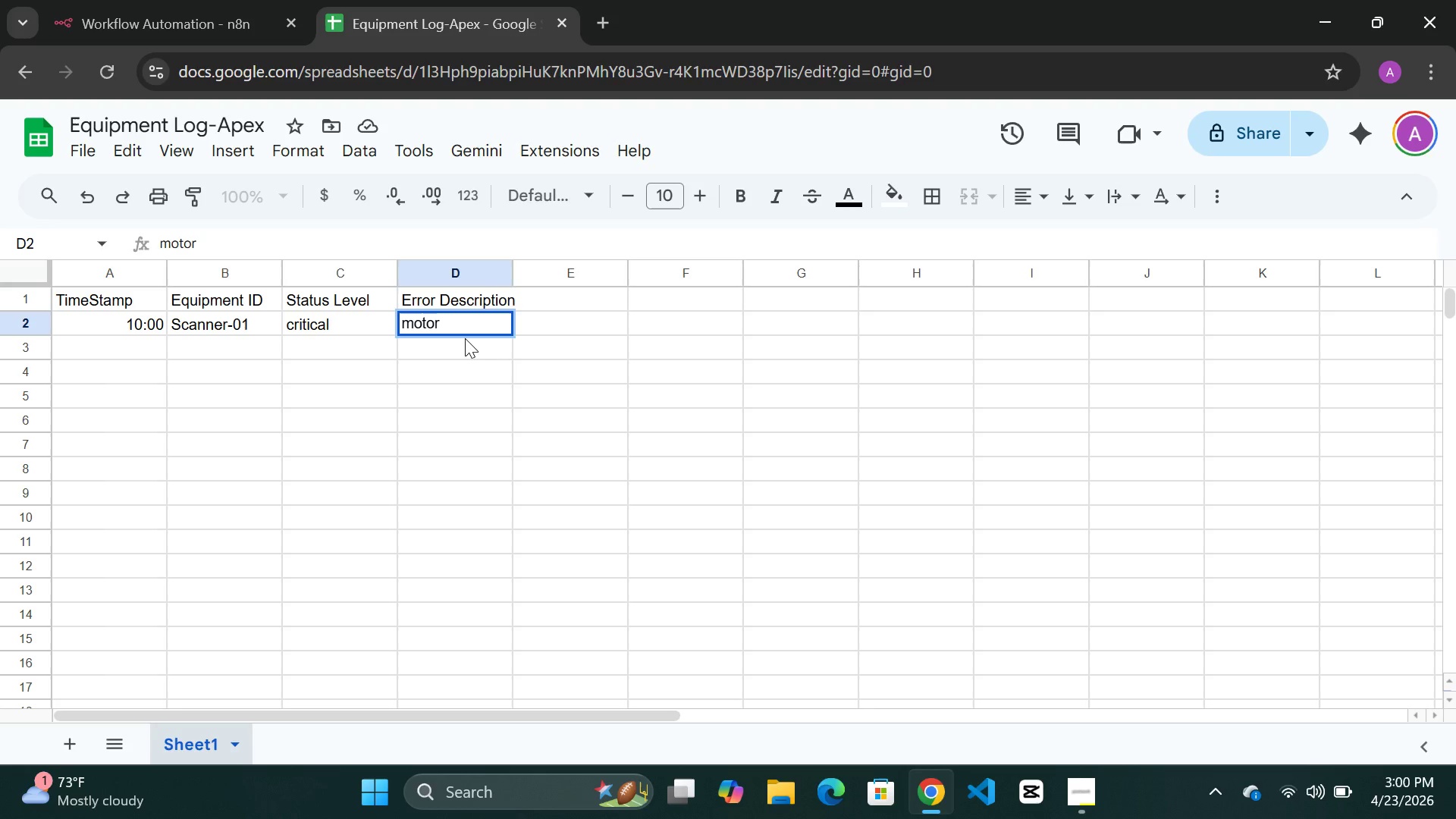 
type( Failure)
 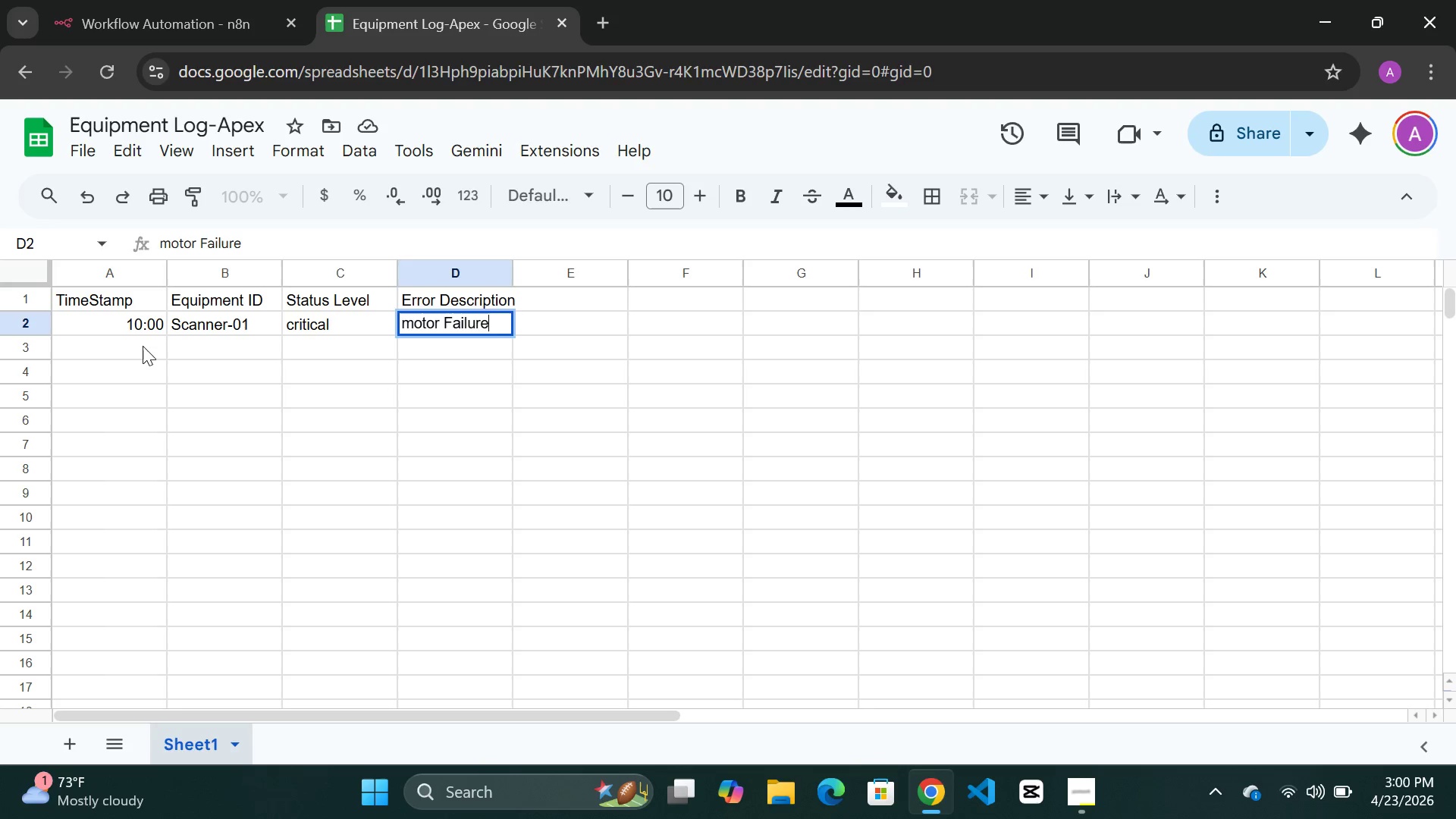 
double_click([143, 346])
 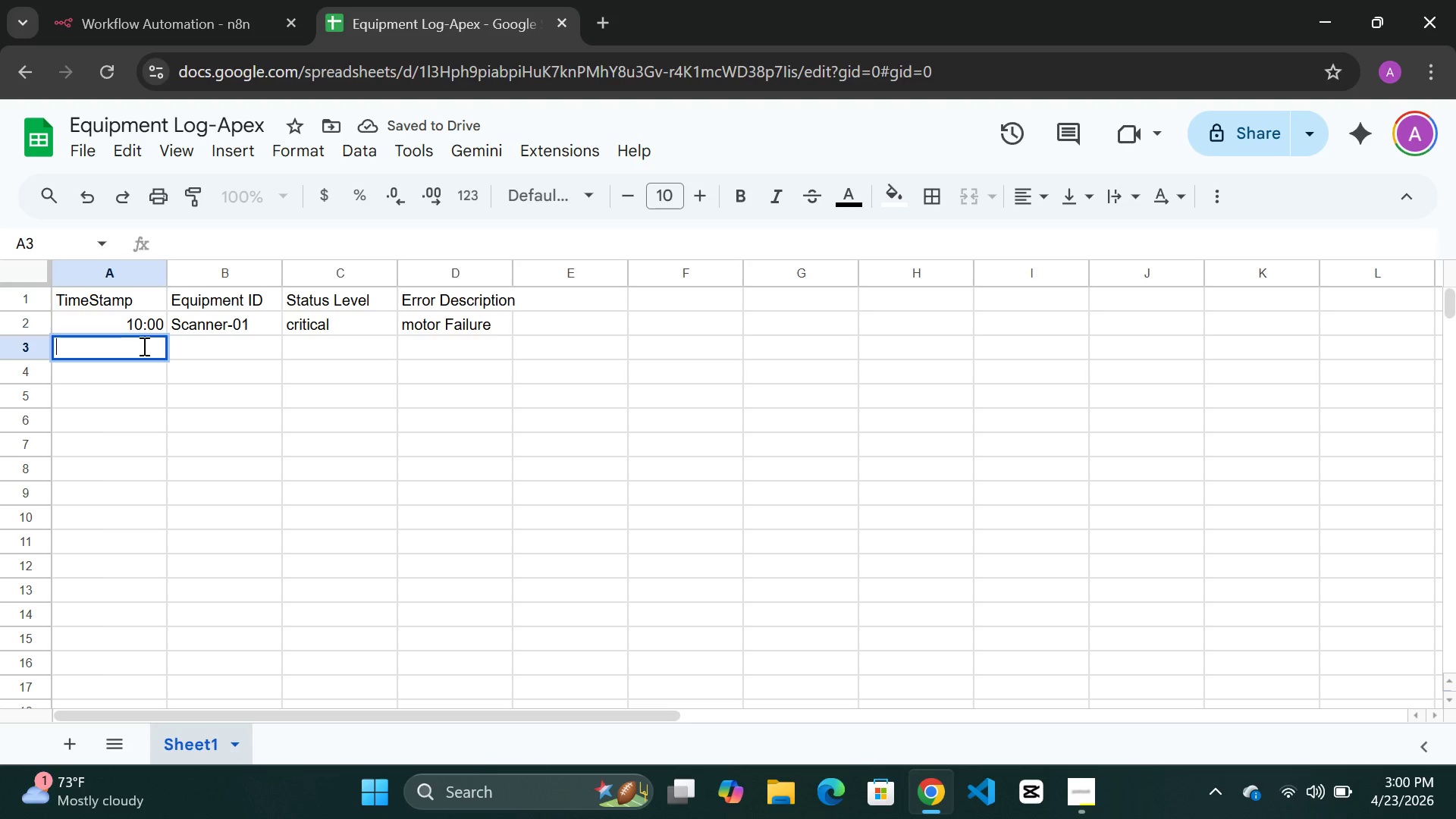 
type(10:05)
 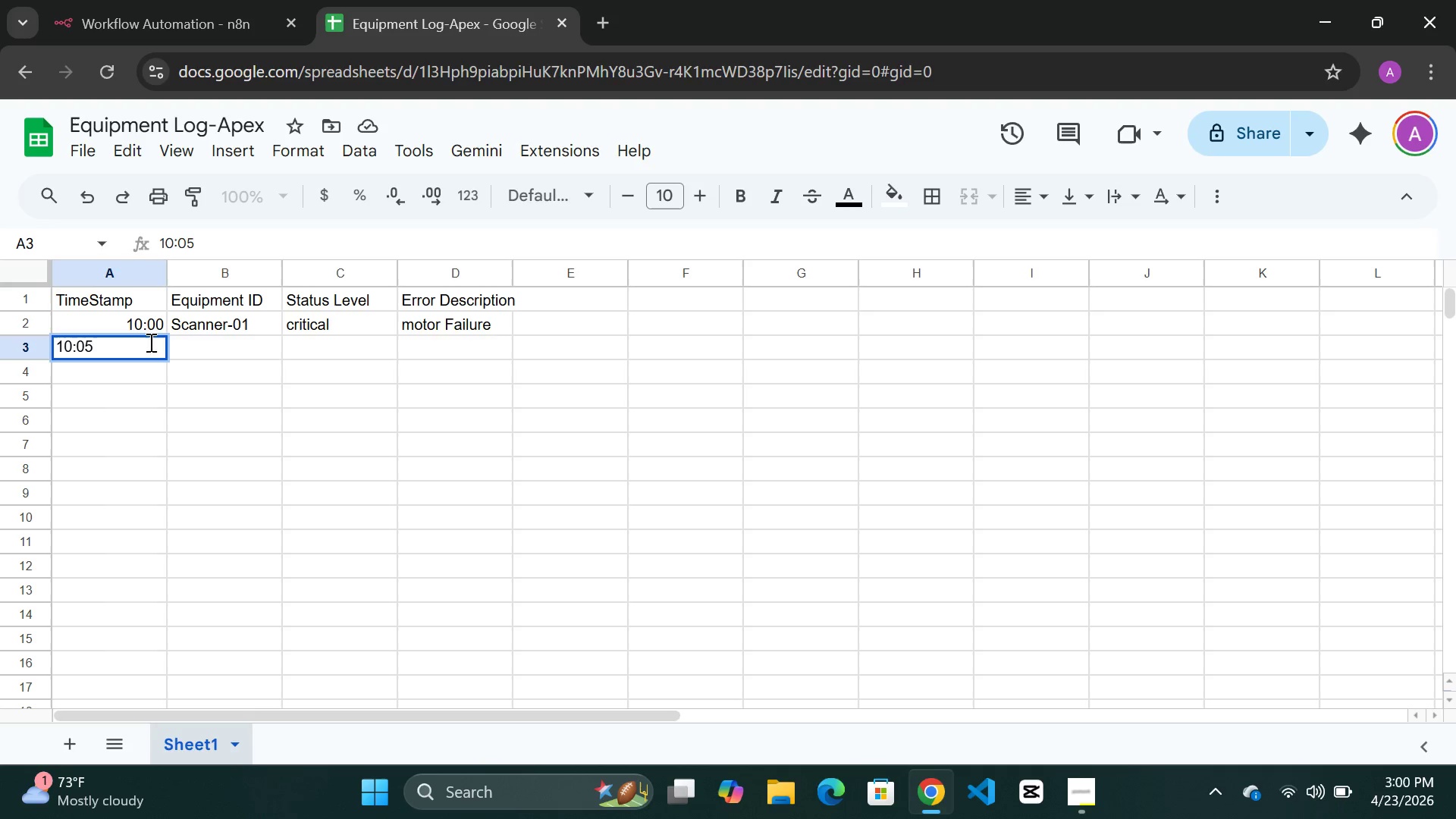 
double_click([215, 348])
 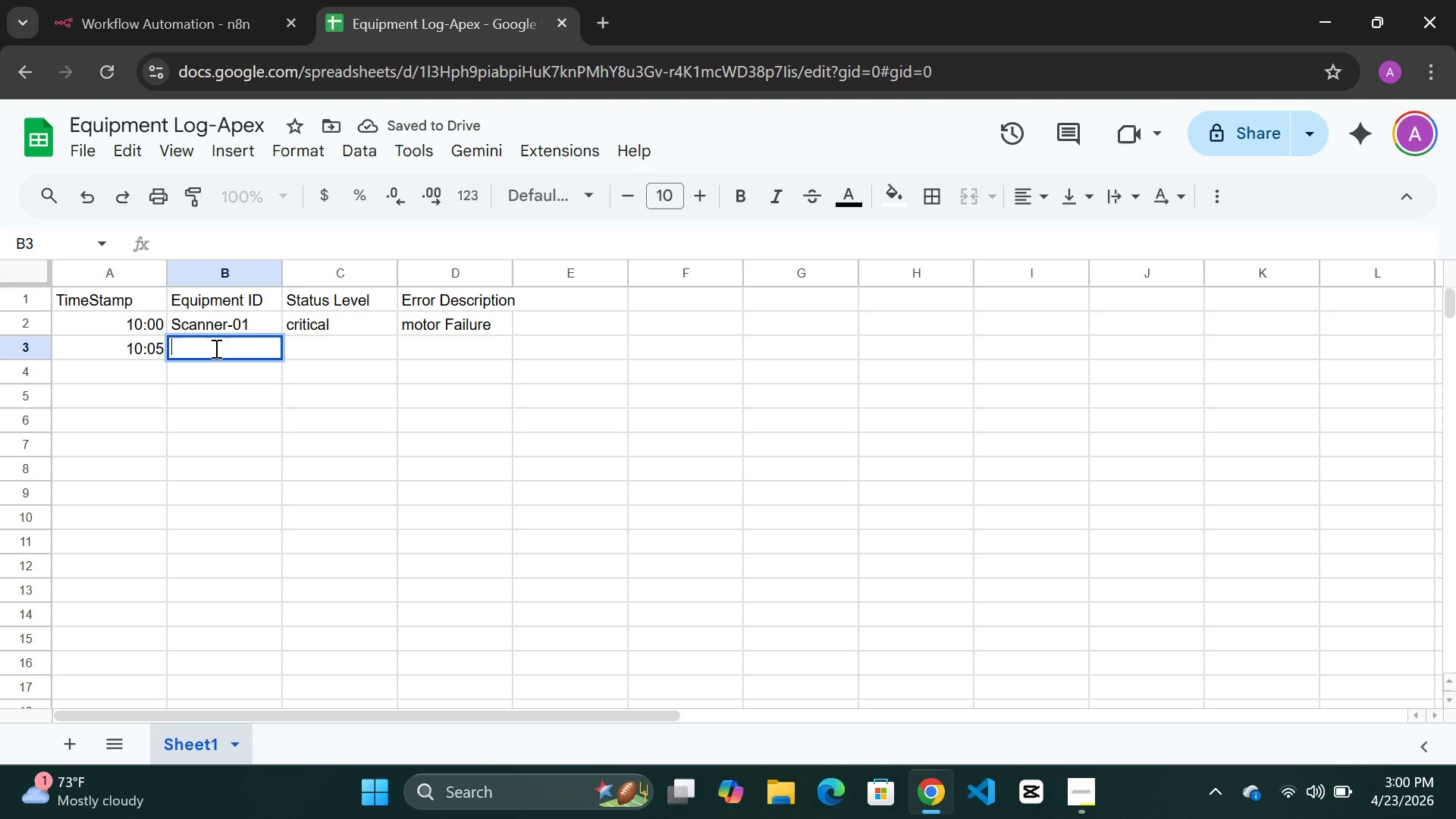 
wait(6.12)
 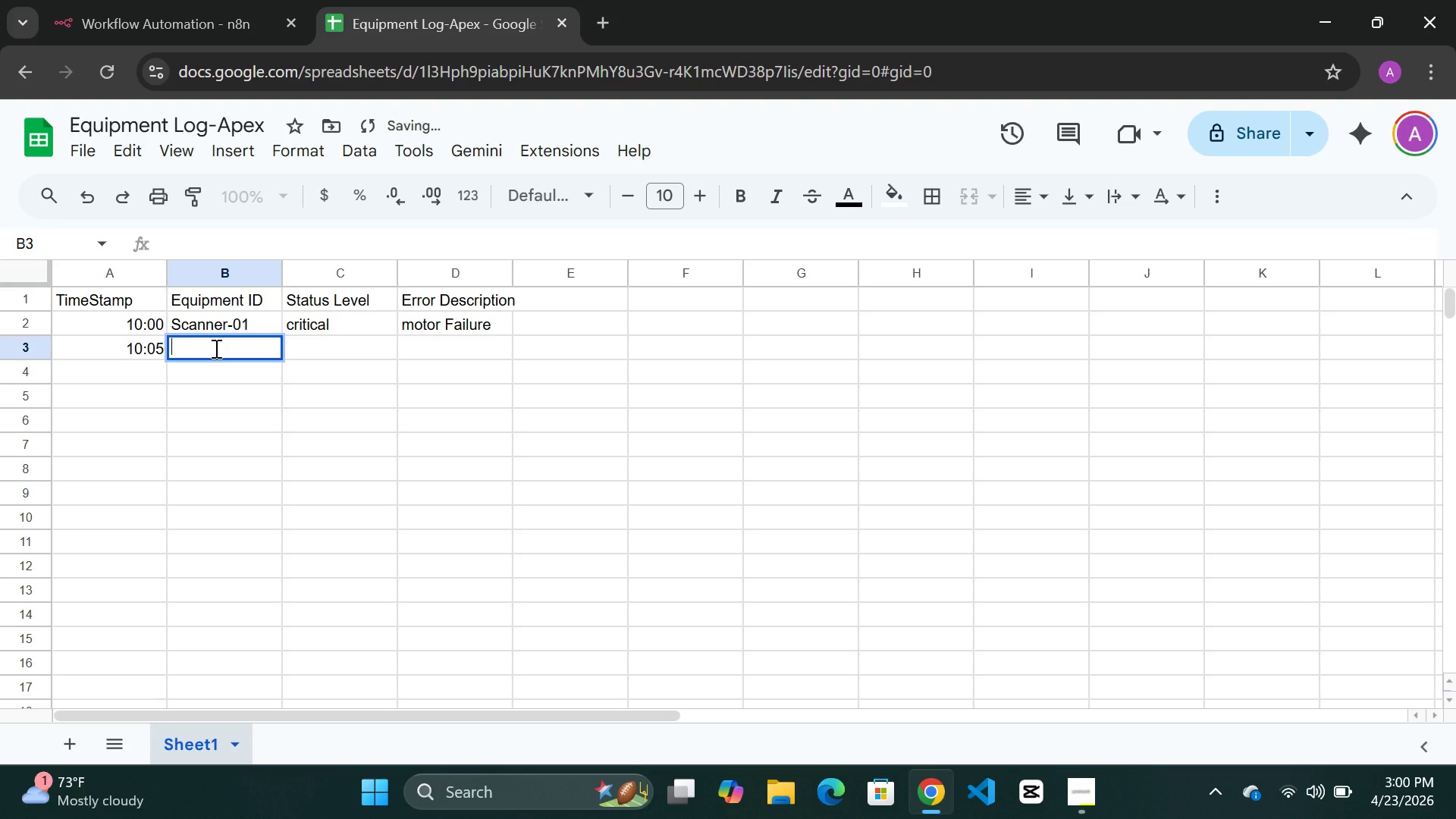 
type(scanner)
 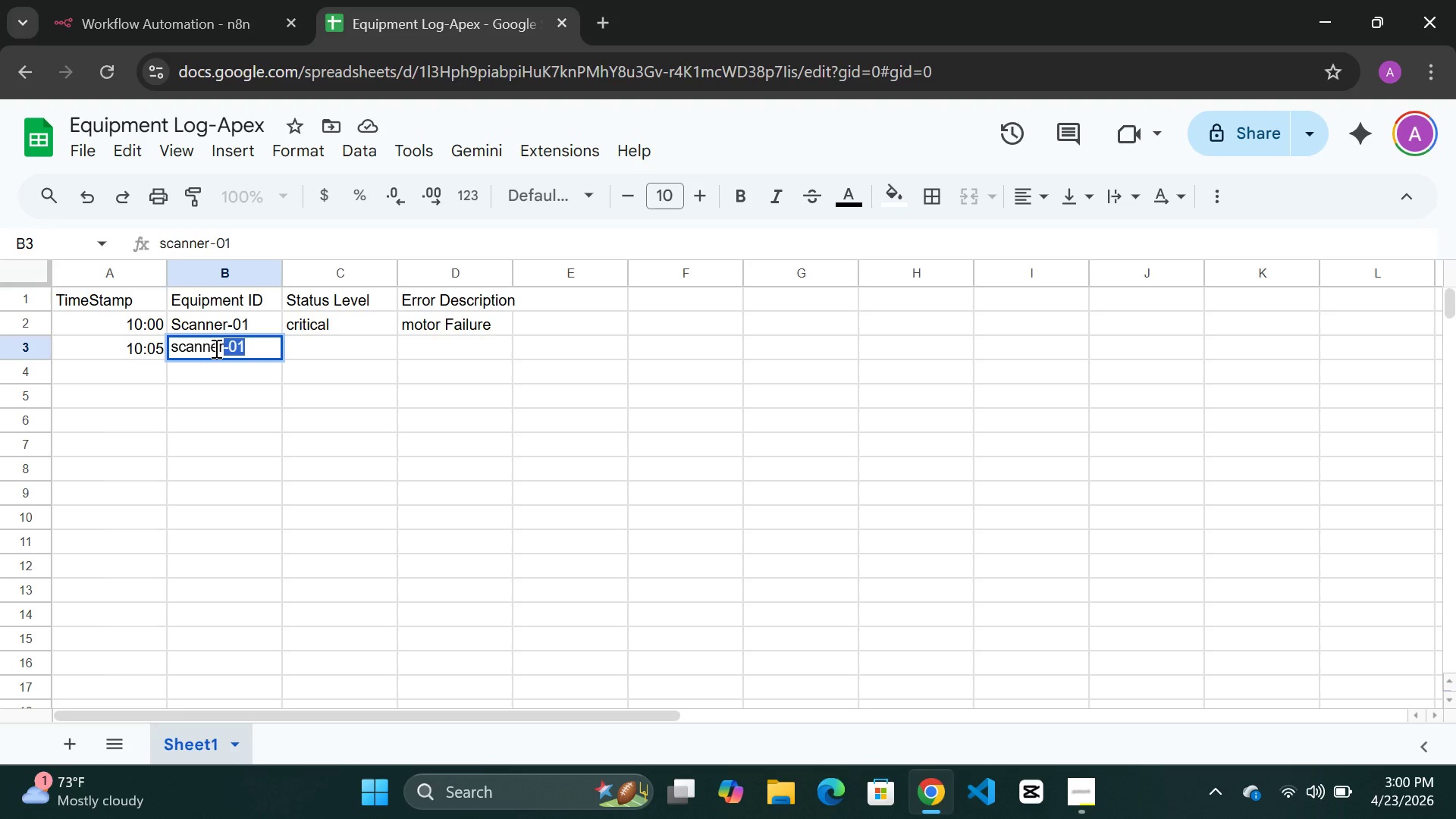 
wait(5.08)
 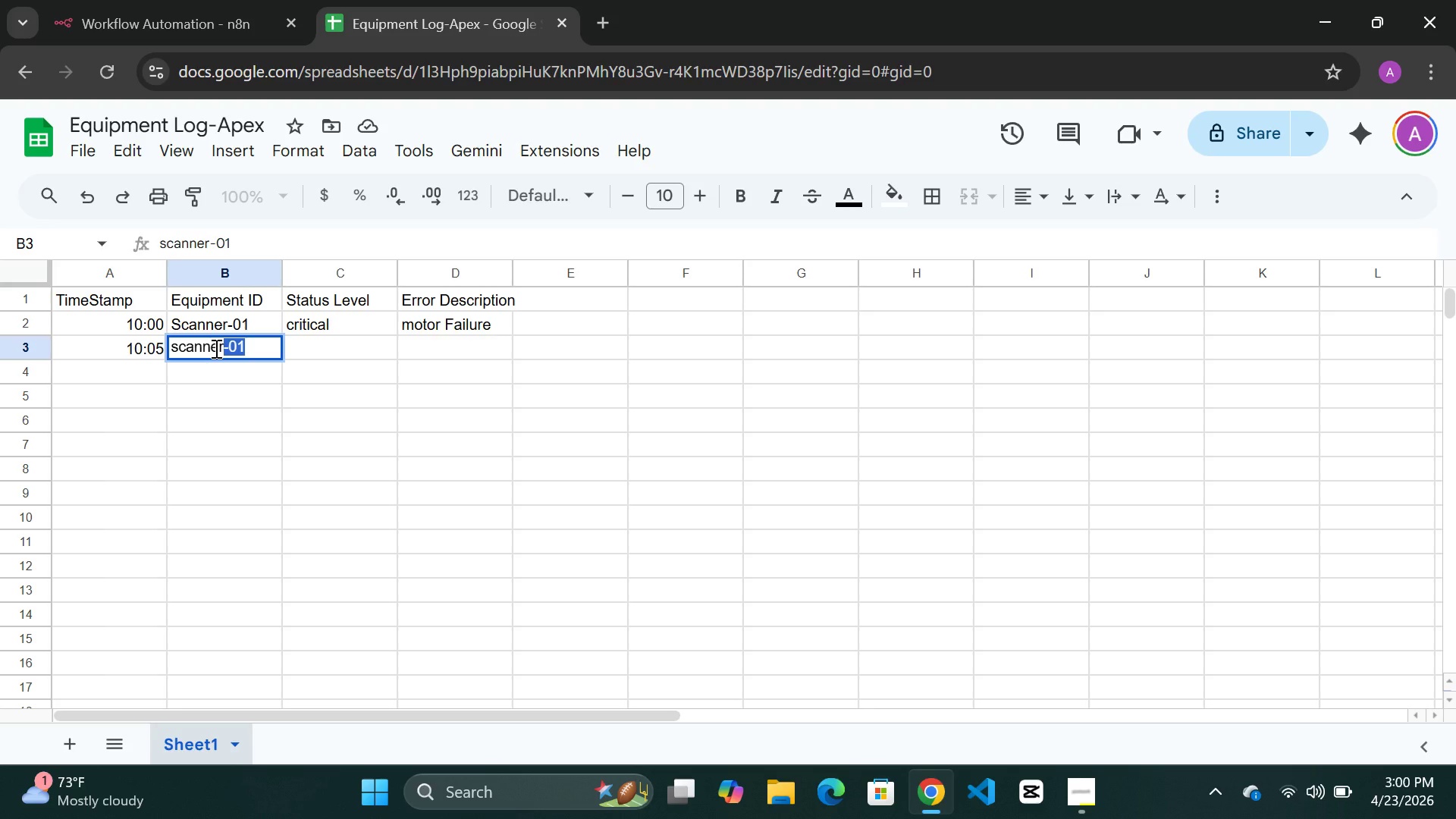 
type(-01)
 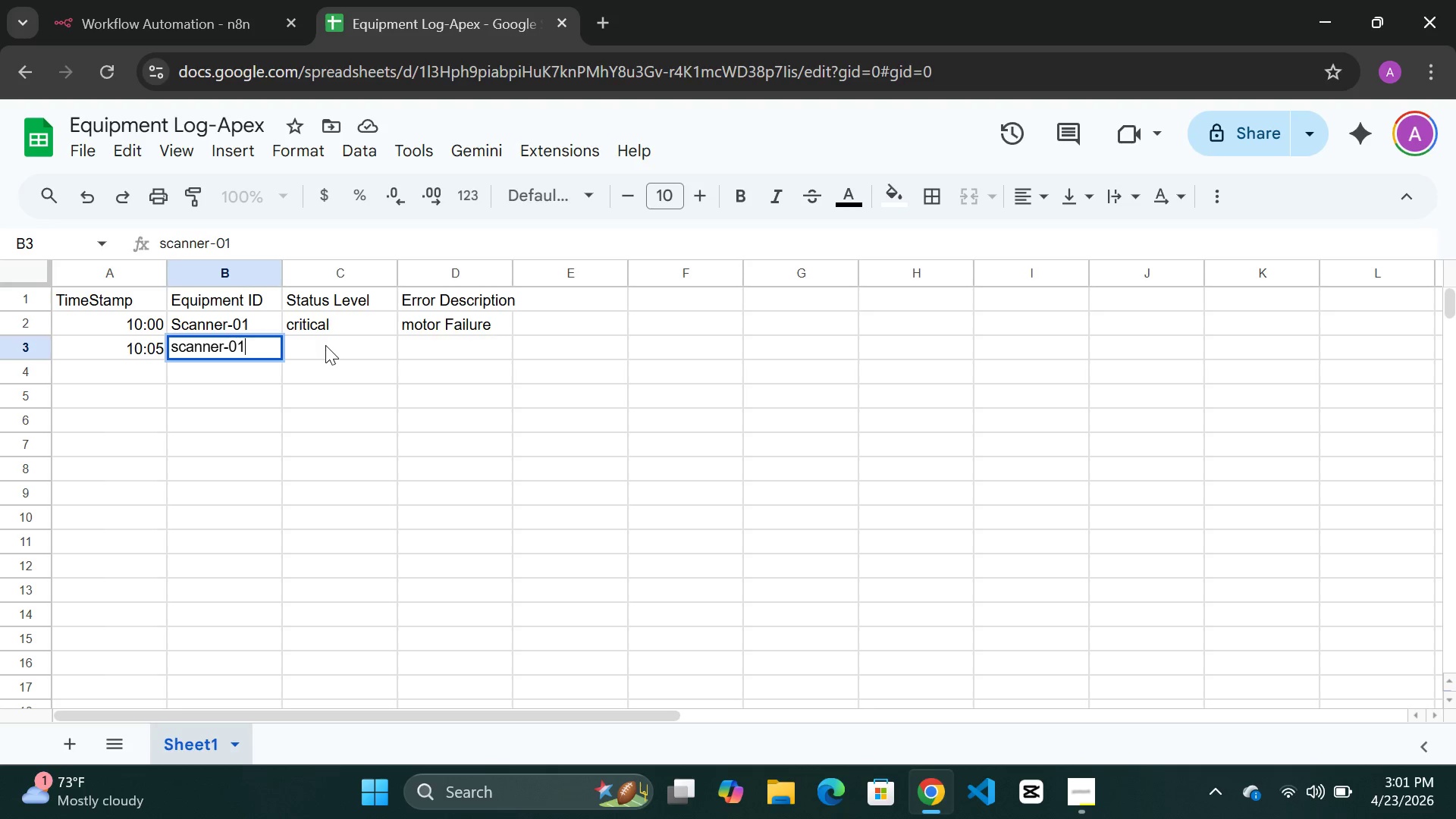 
double_click([325, 345])
 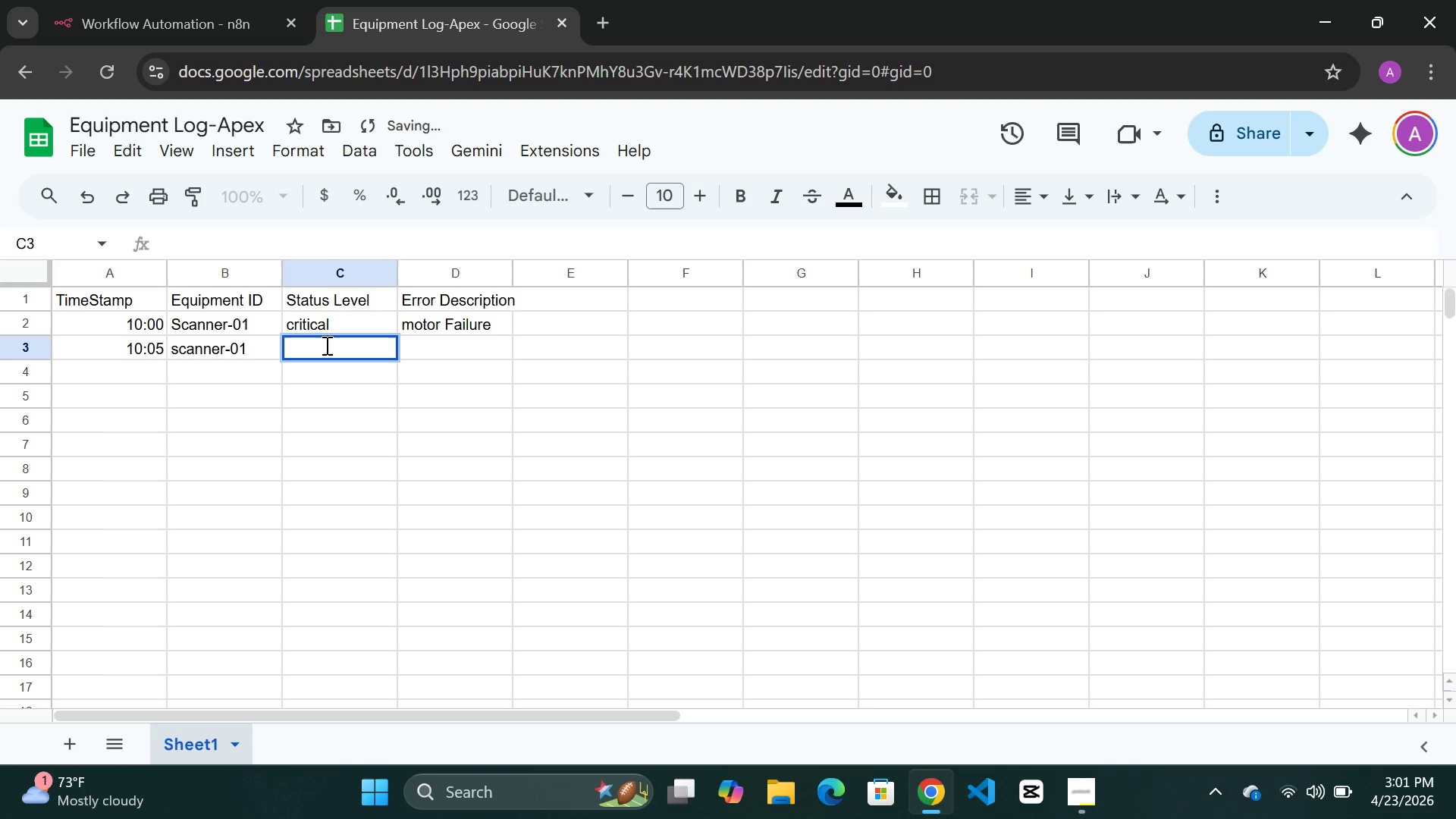 
type(Routine)
 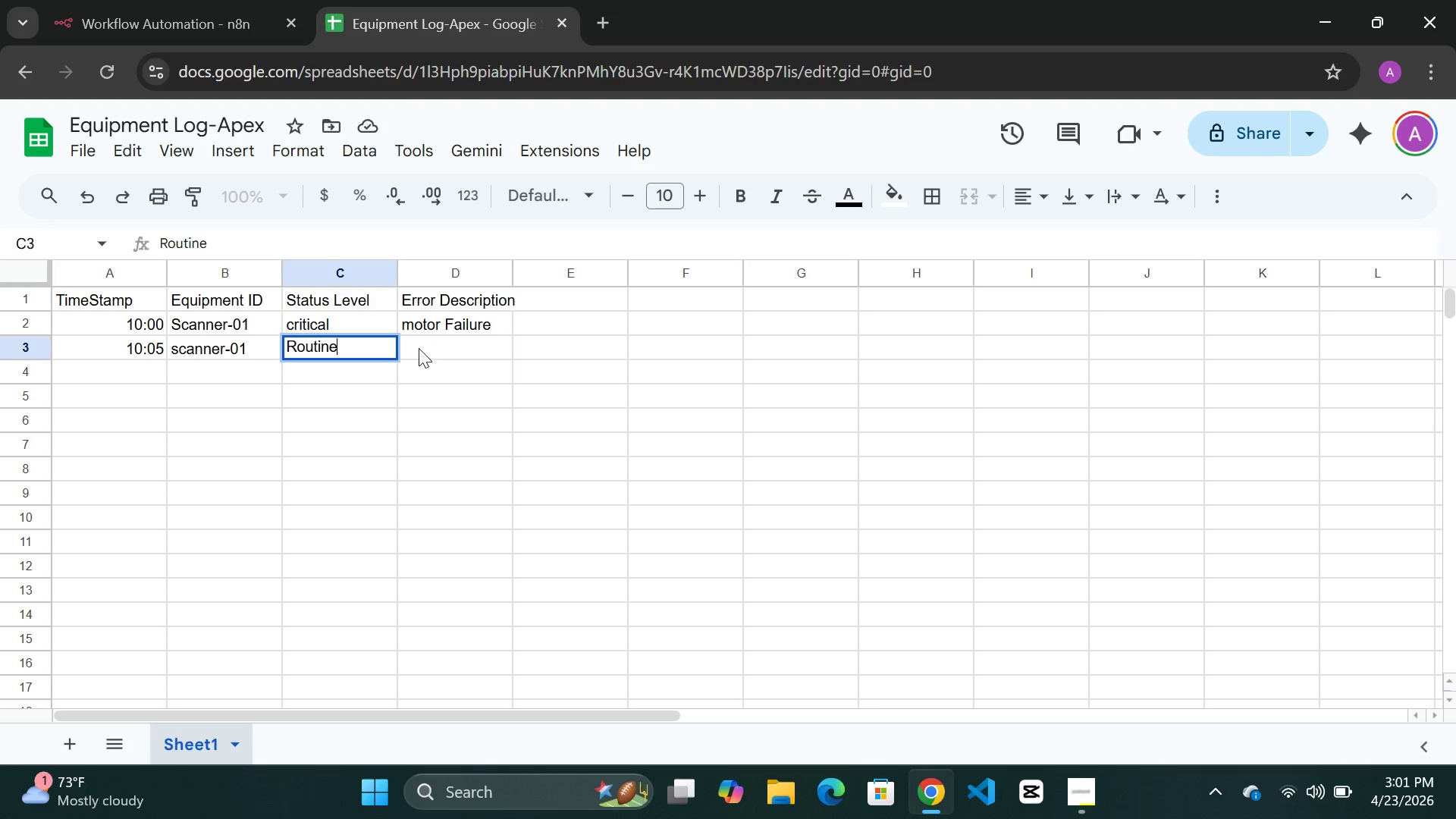 
left_click([420, 347])
 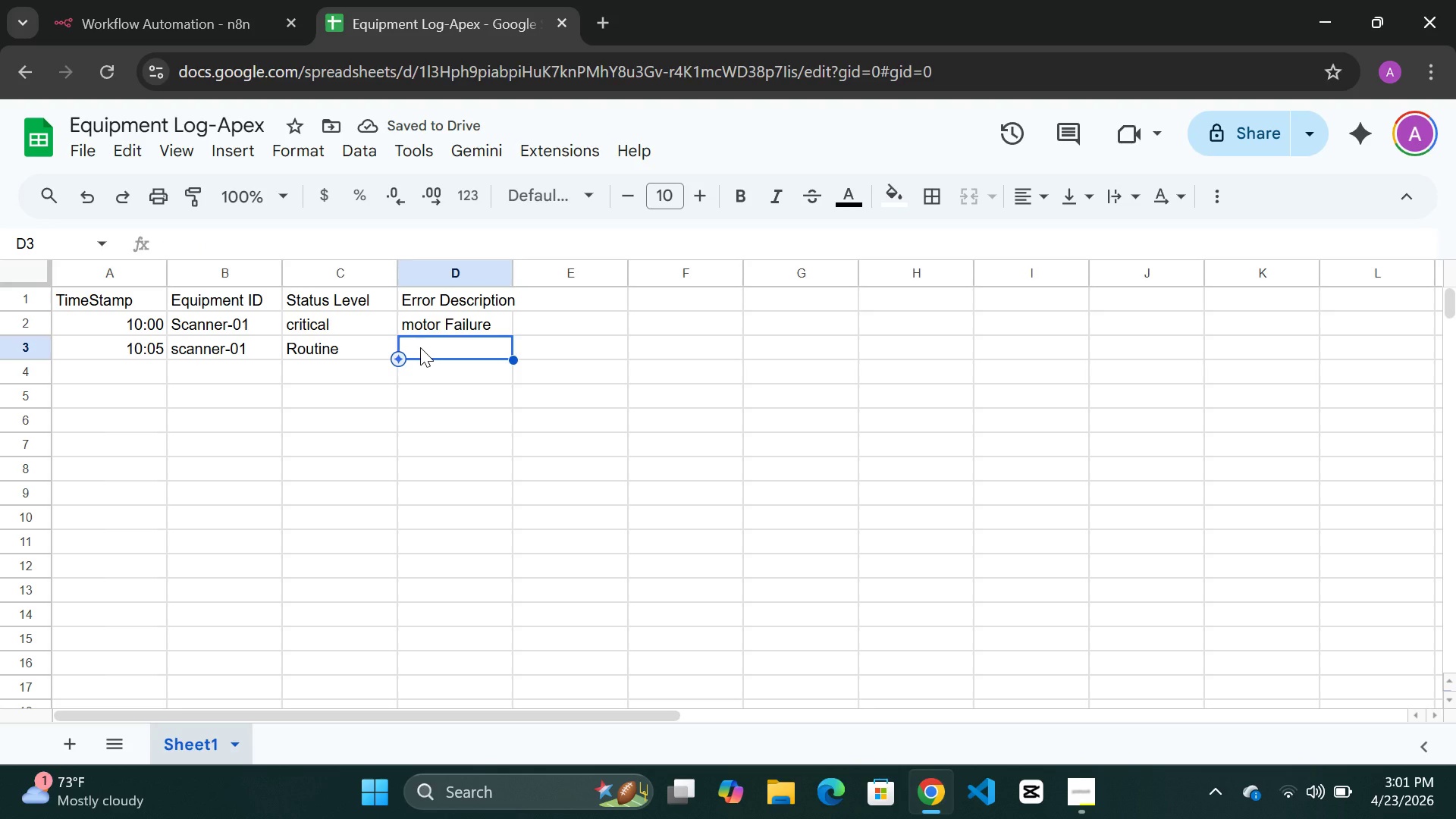 
type(Cleaning neede)
 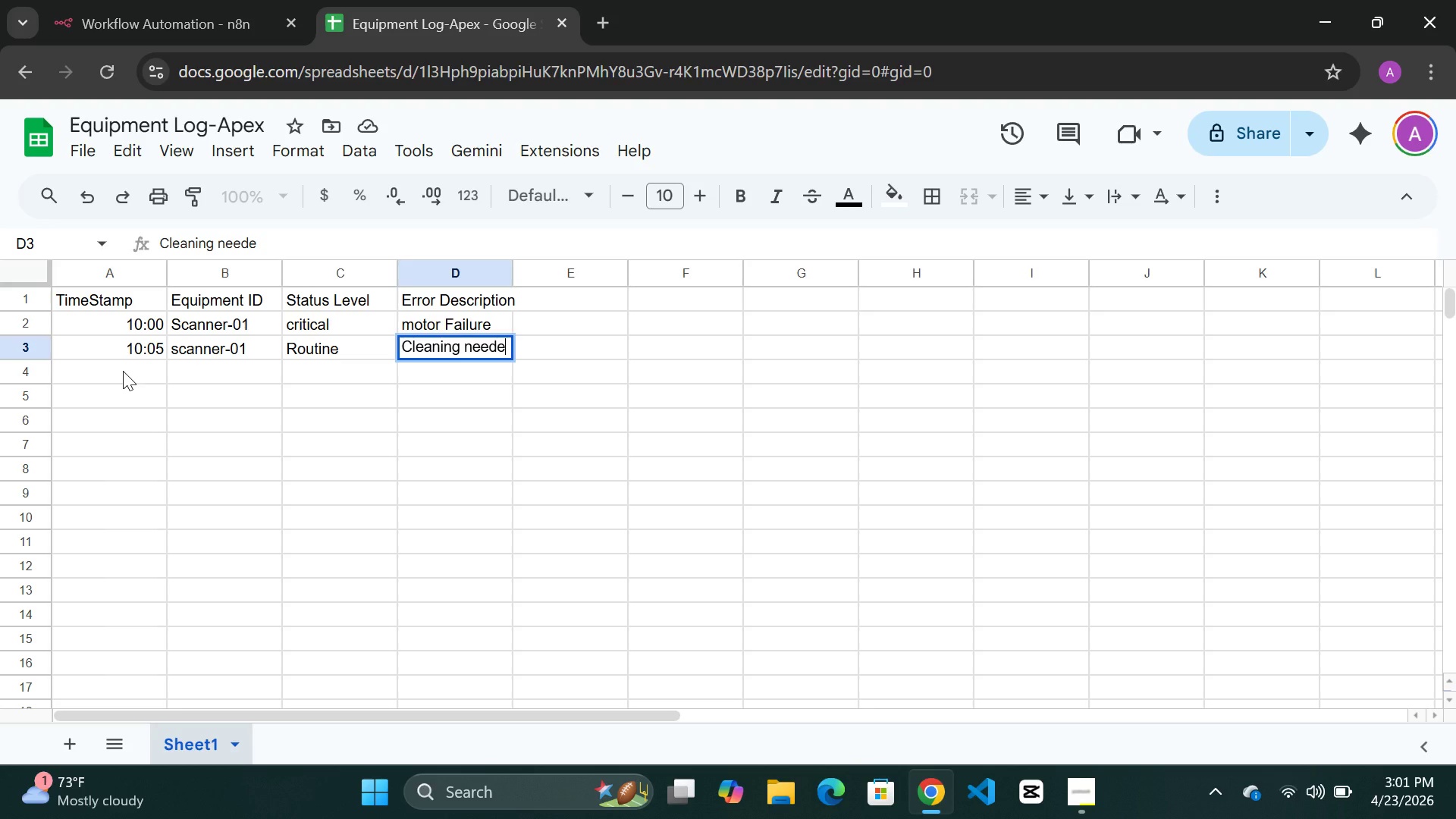 
double_click([123, 371])
 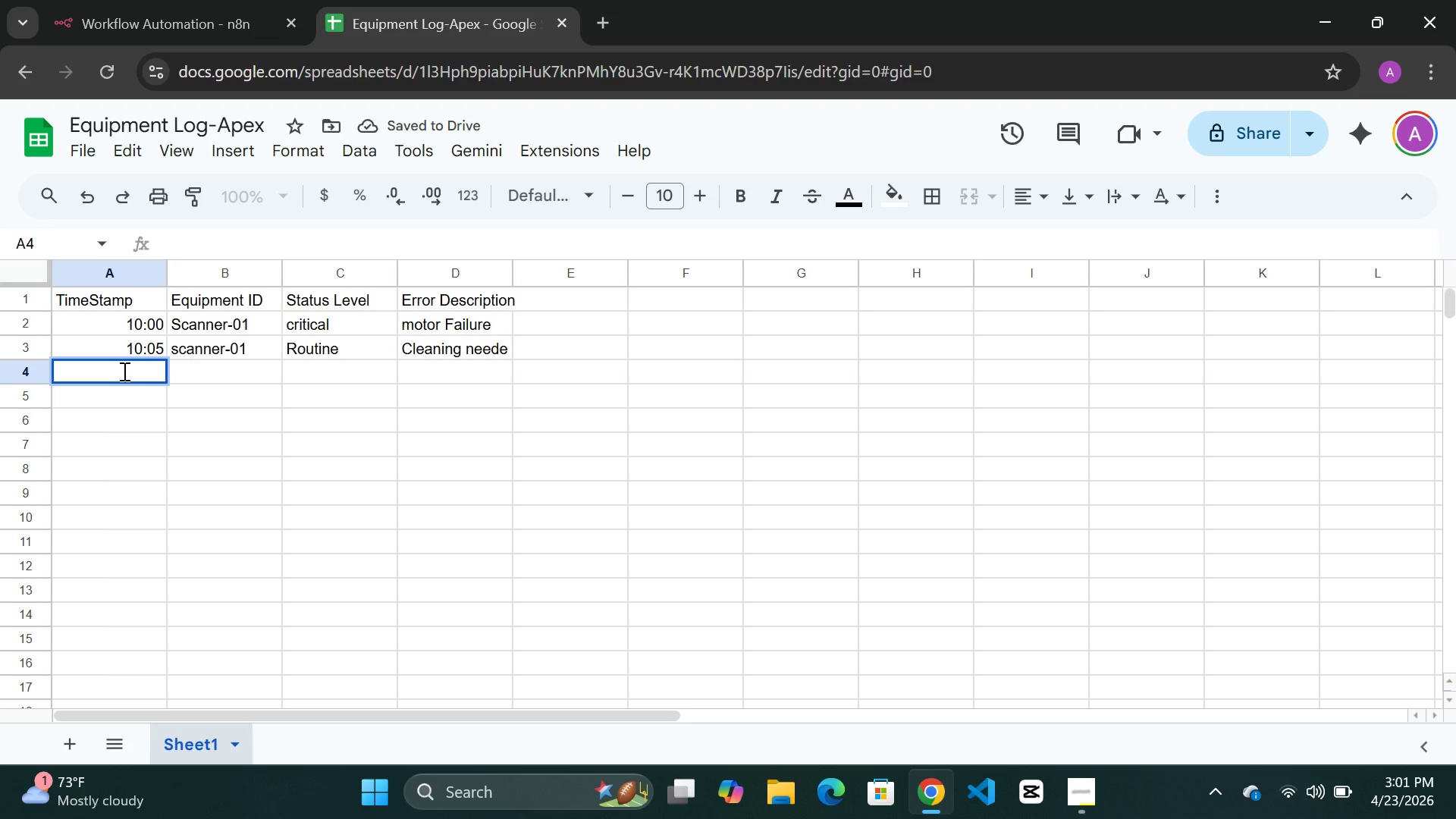 
type(10:10)
 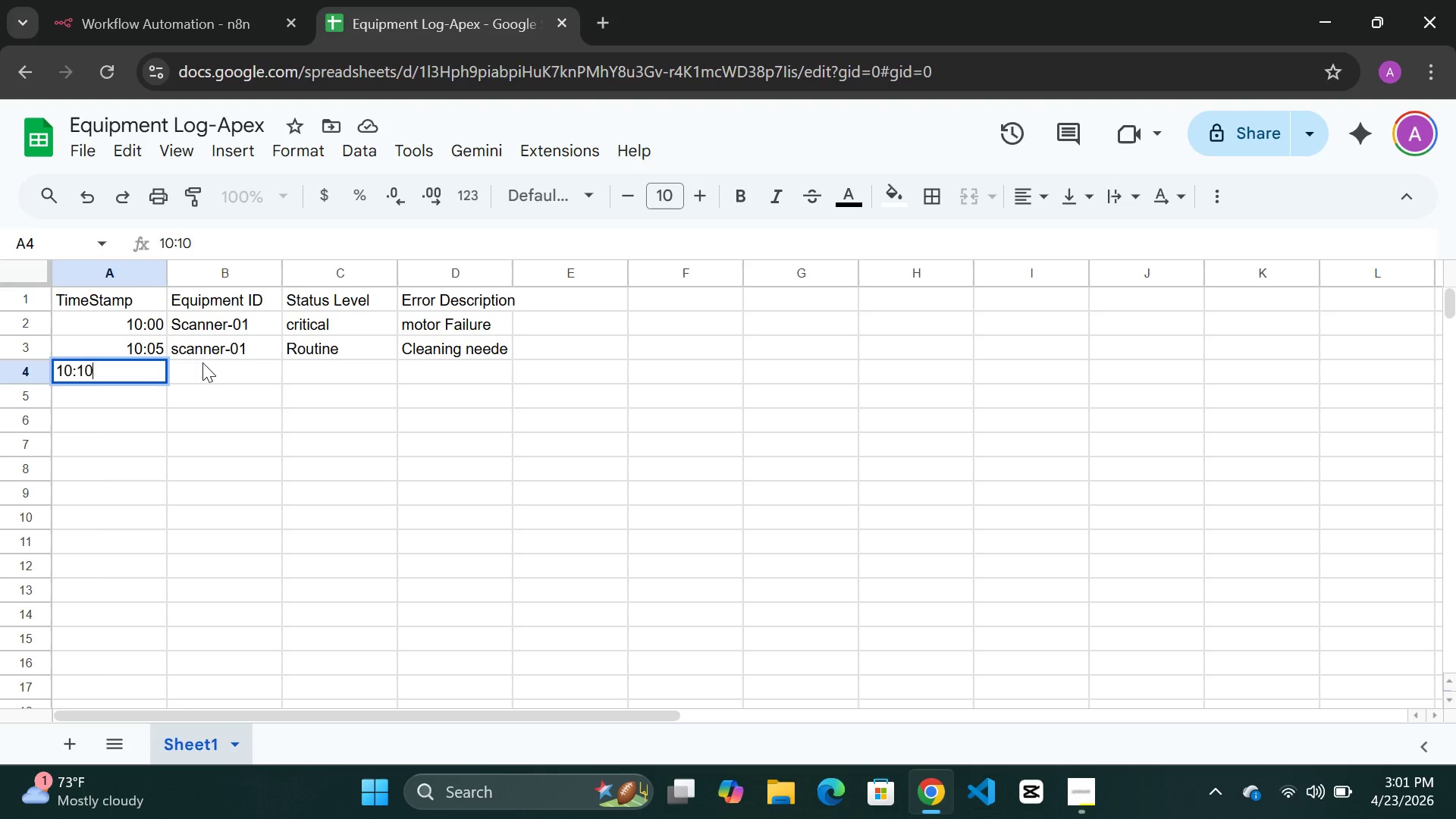 
left_click([202, 362])
 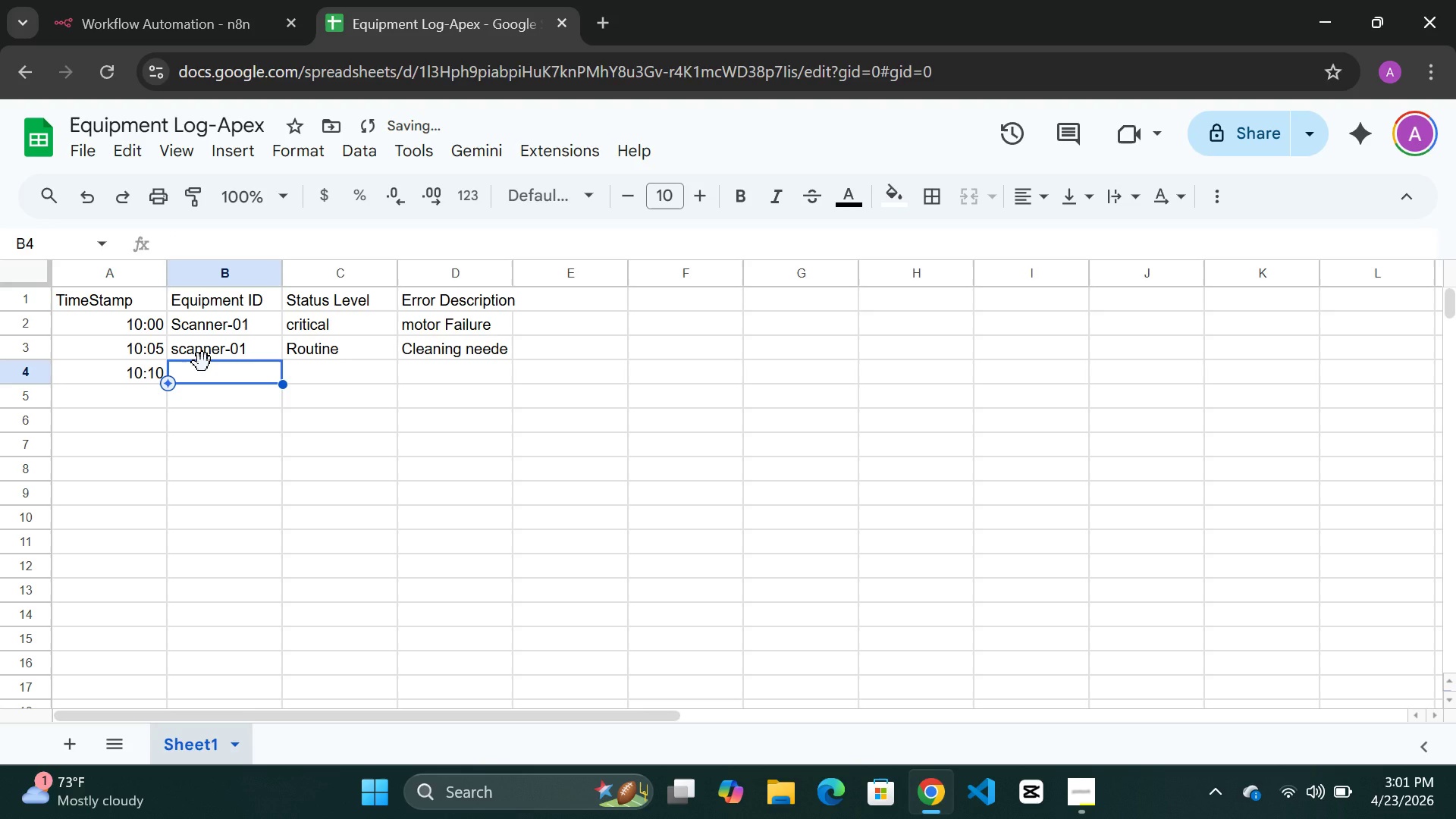 
type(Scannr-02)
 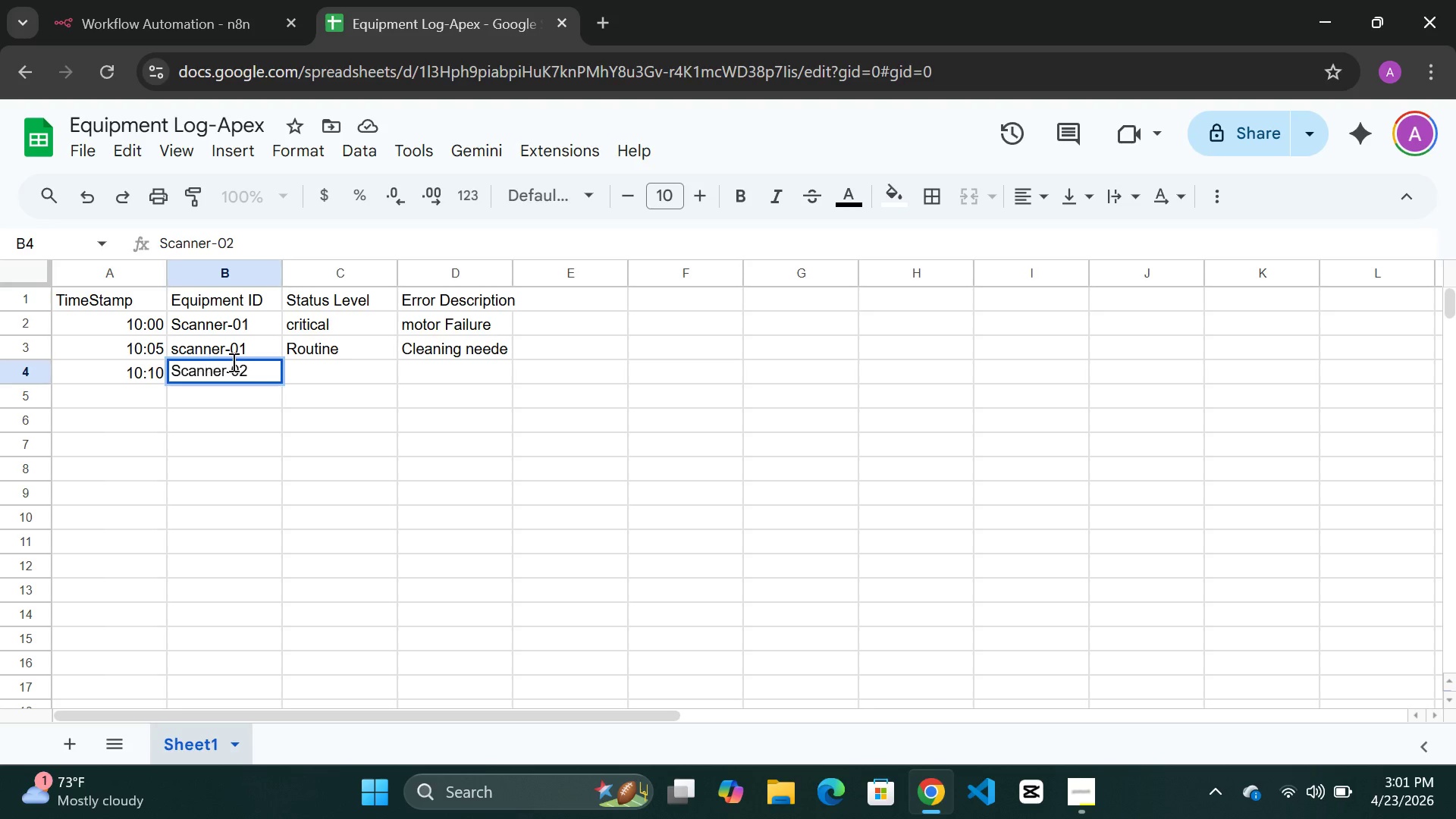 
hold_key(key=E, duration=0.31)
 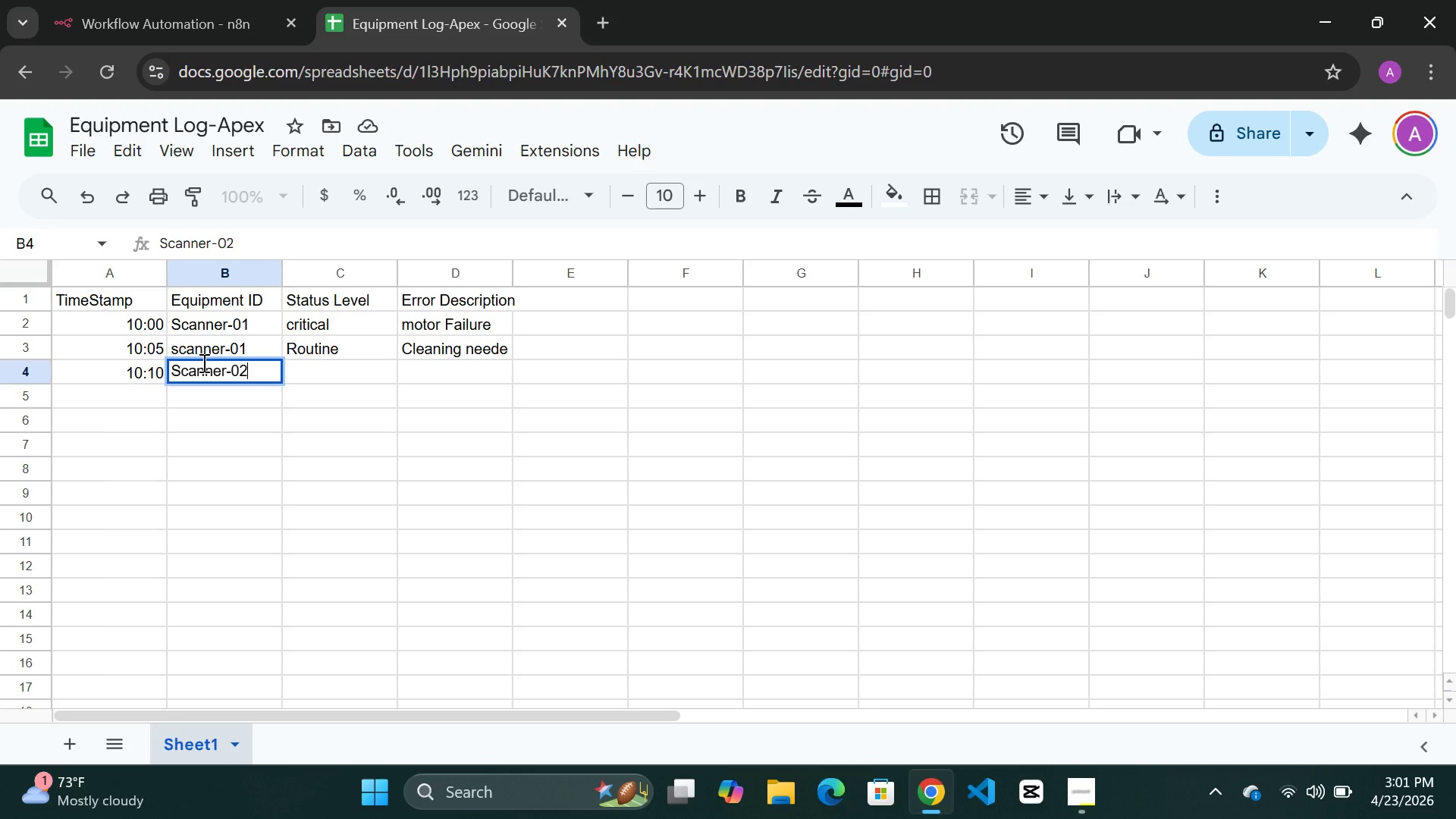 
left_click([313, 368])
 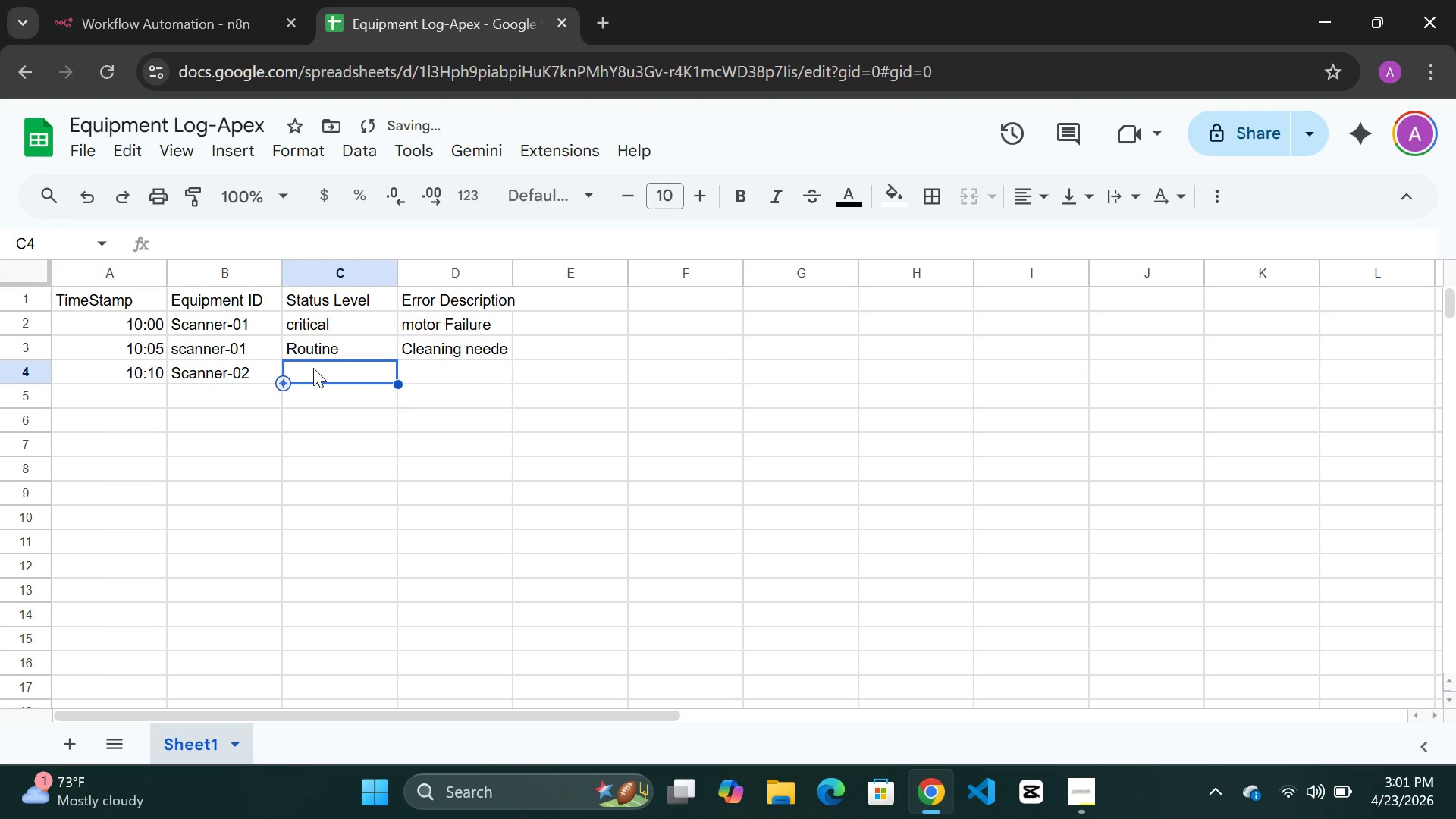 
double_click([313, 368])
 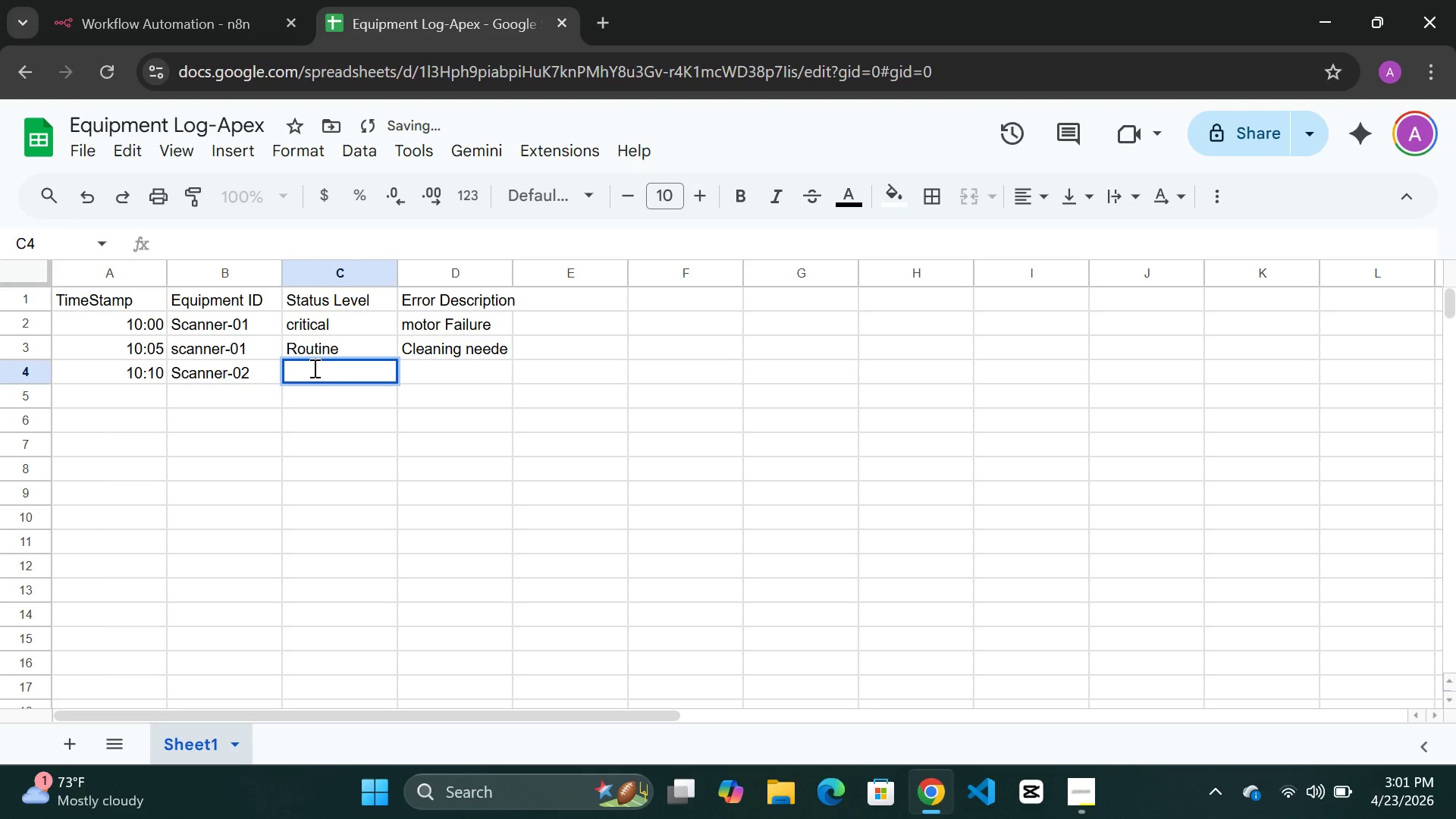 
type(Warning)
 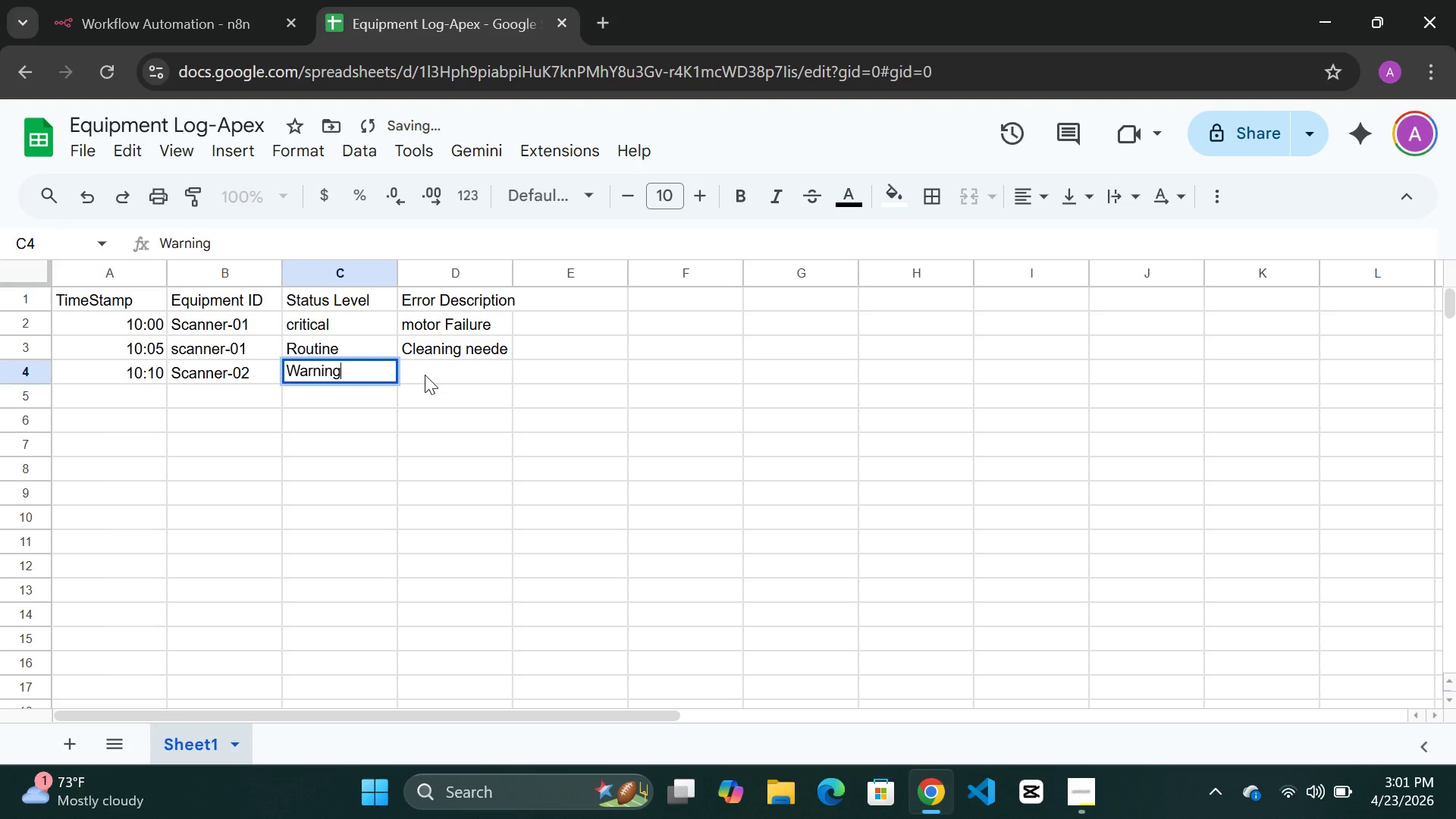 
left_click([425, 375])
 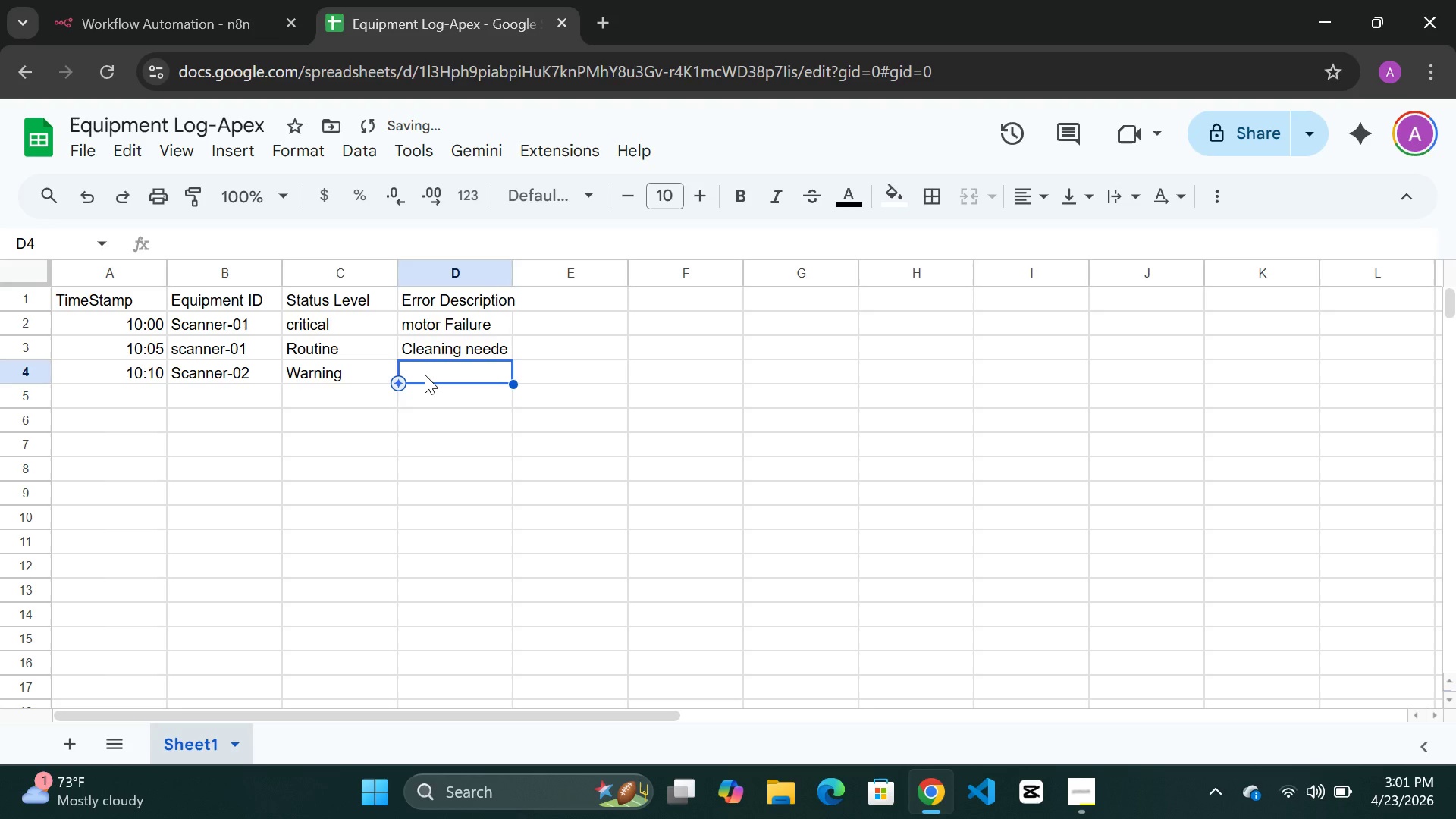 
type(Low battery)
 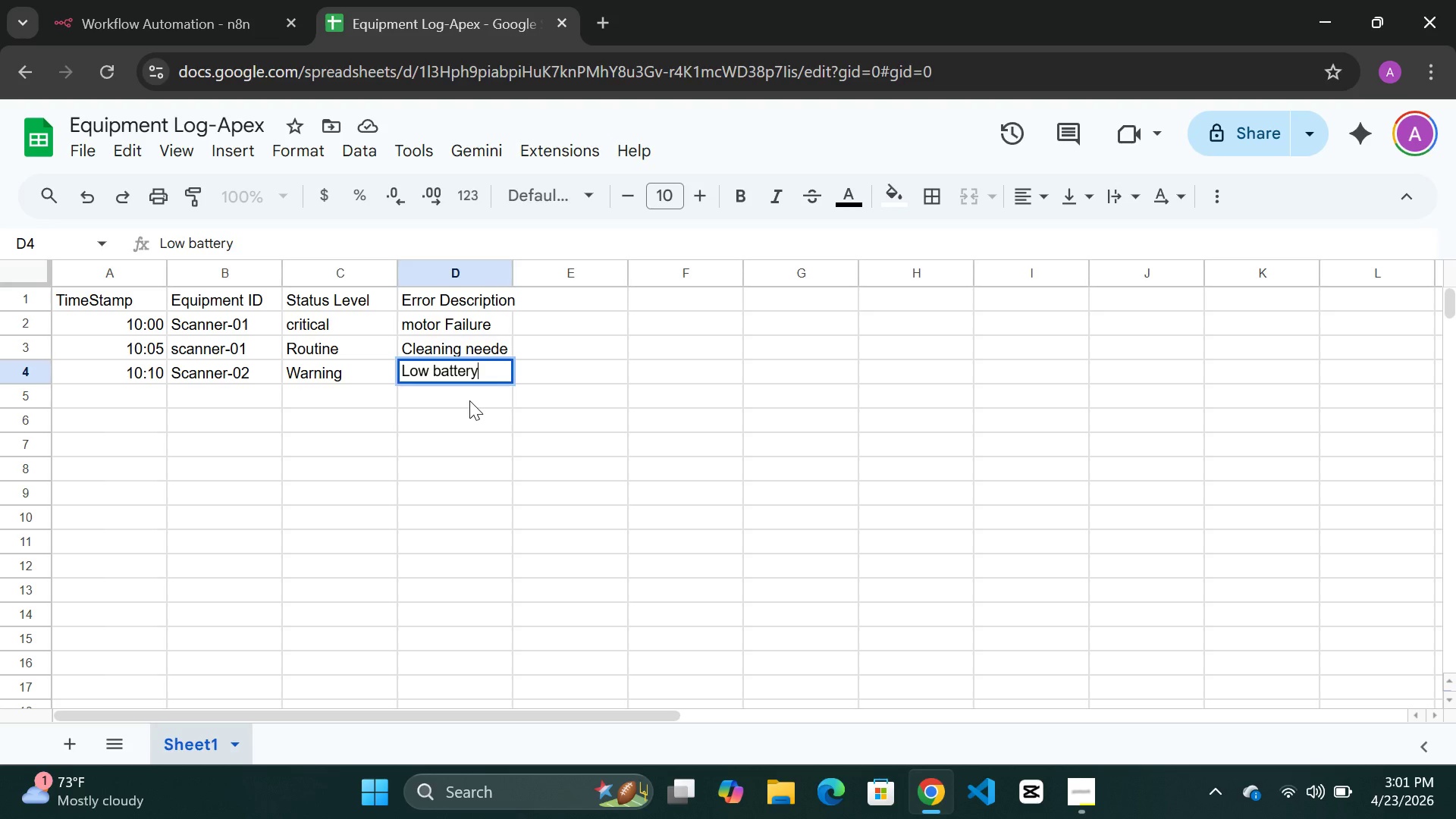 
wait(5.78)
 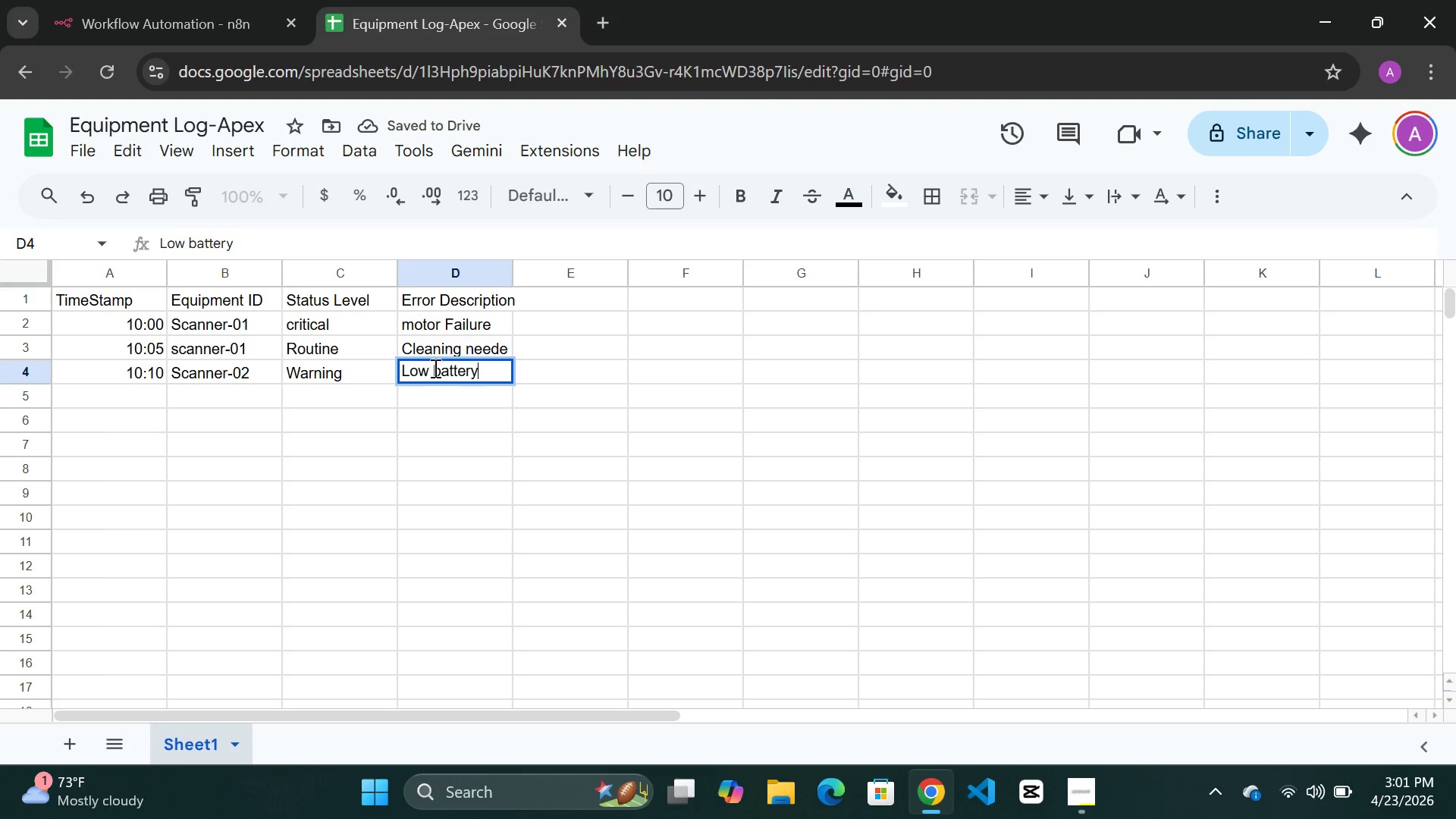 
scroll: coordinate [469, 400], scroll_direction: up, amount: 1.0
 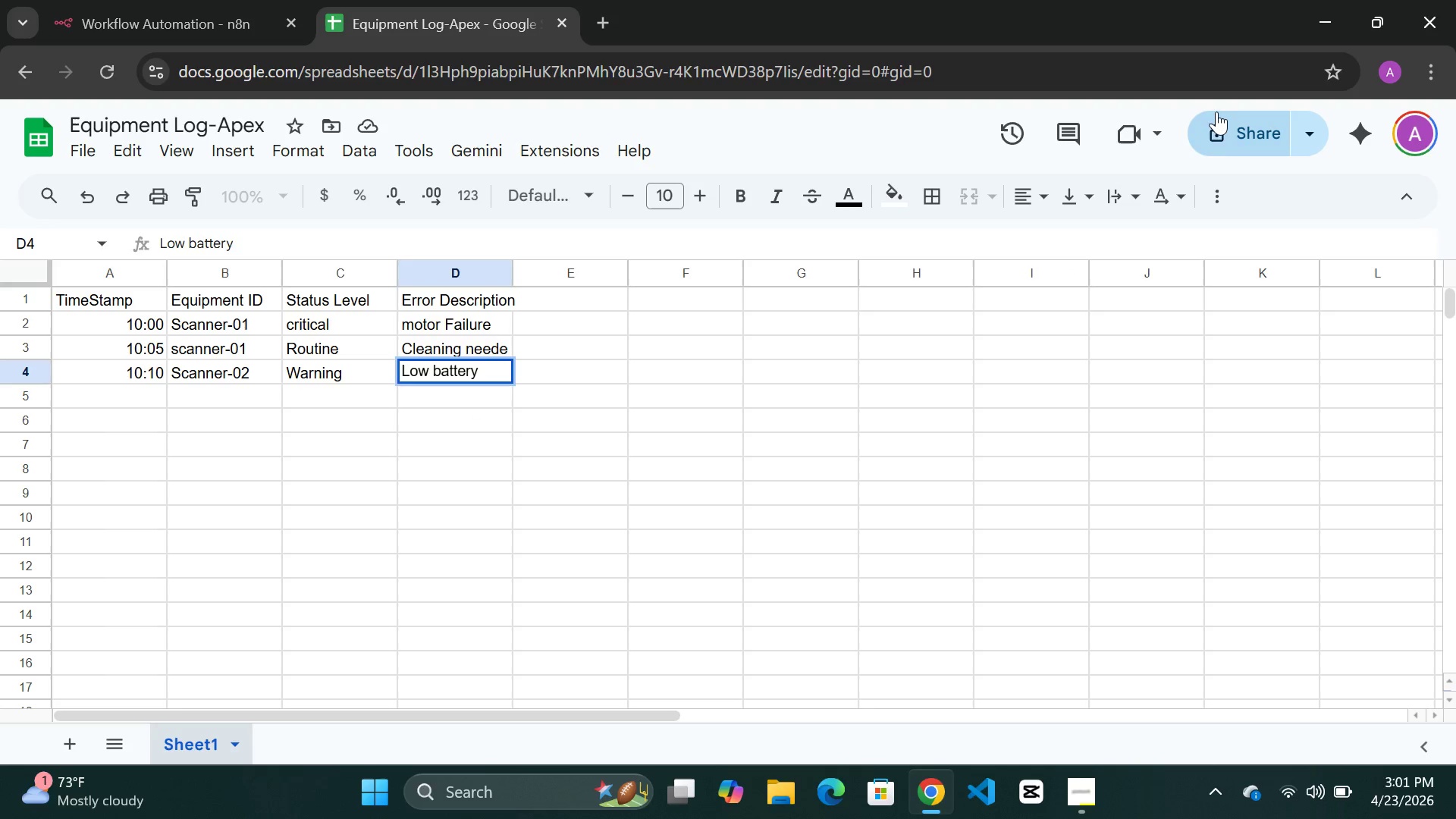 
left_click([1239, 125])
 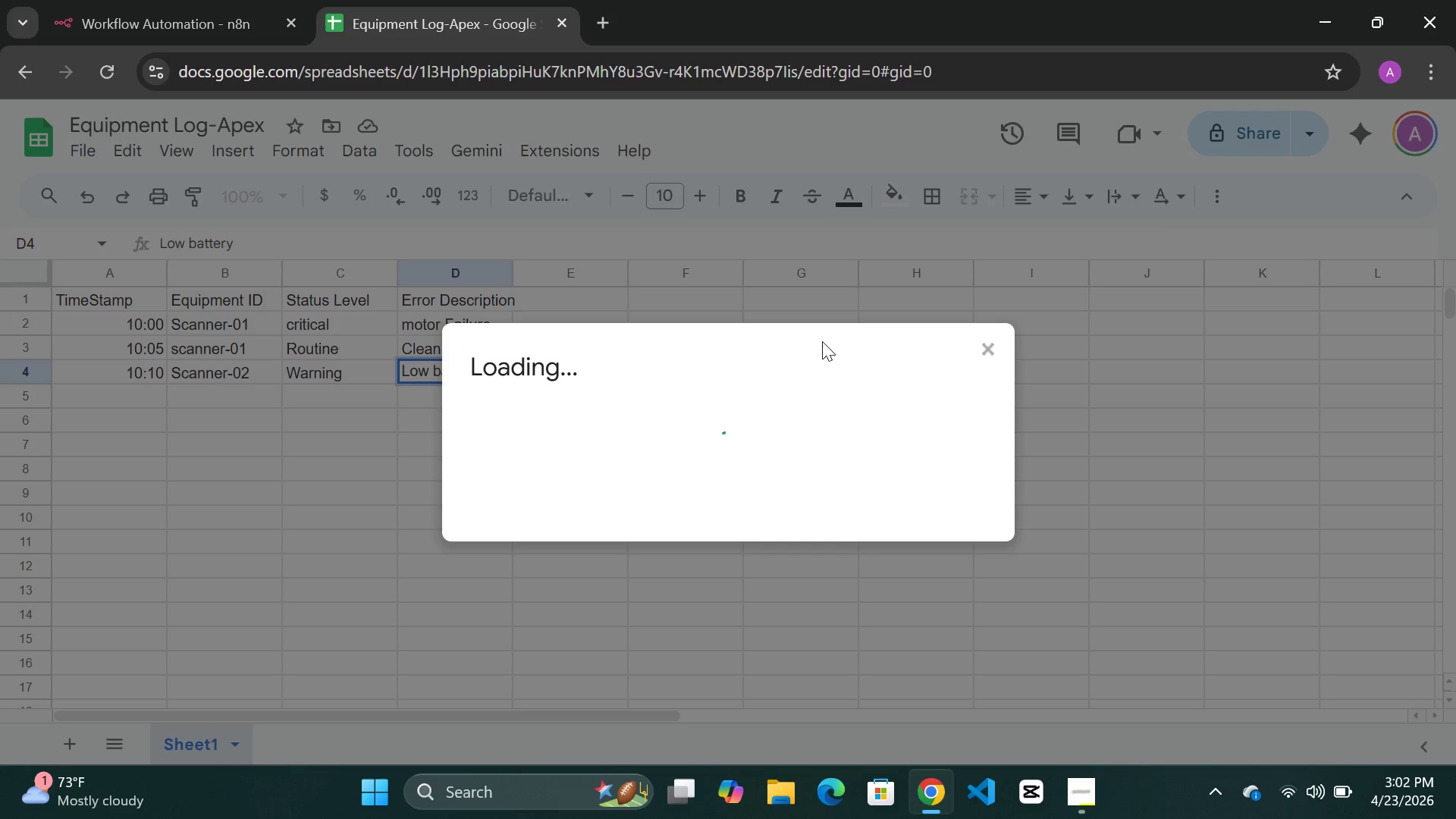 
wait(9.8)
 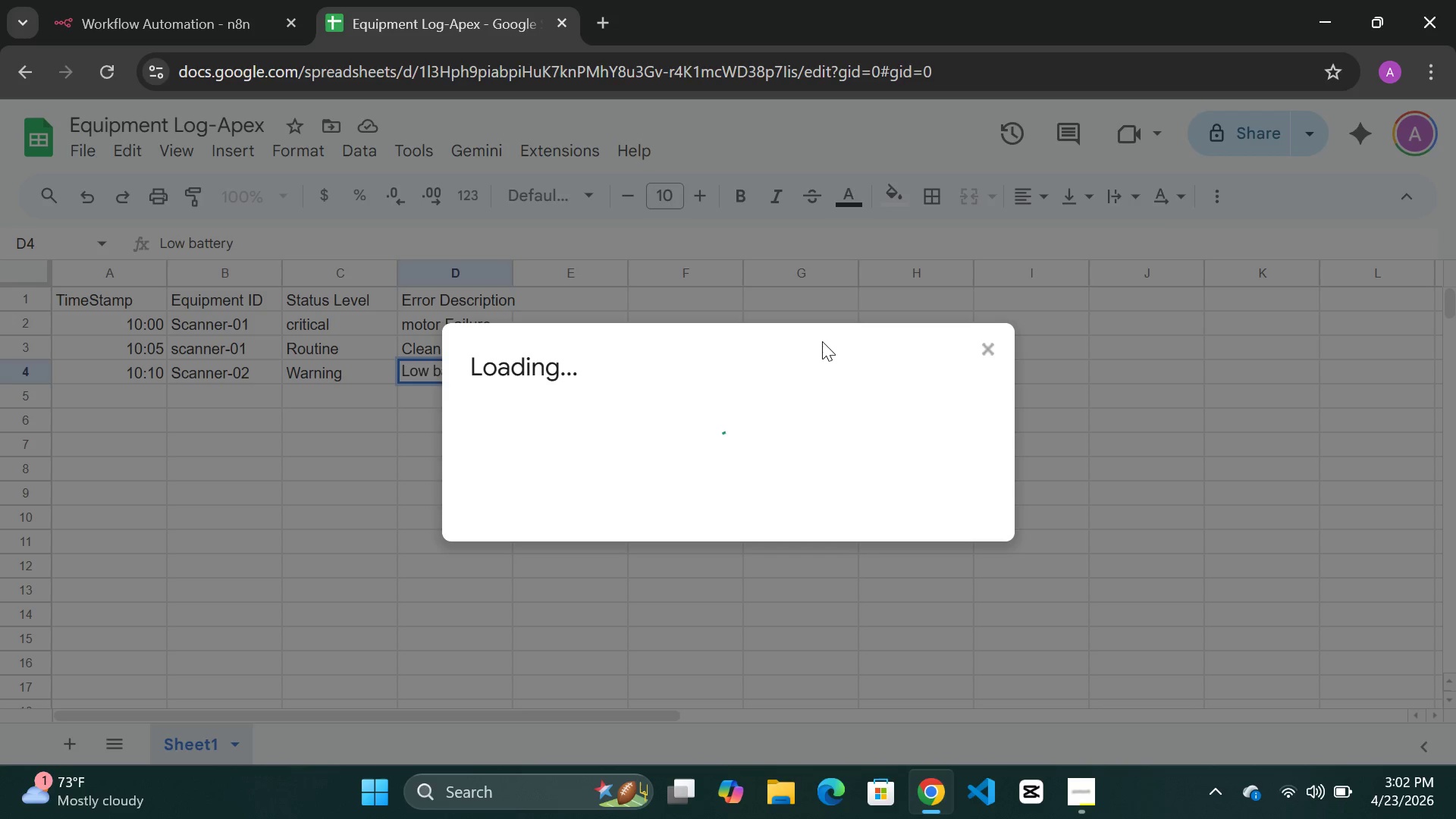 
left_click([607, 538])
 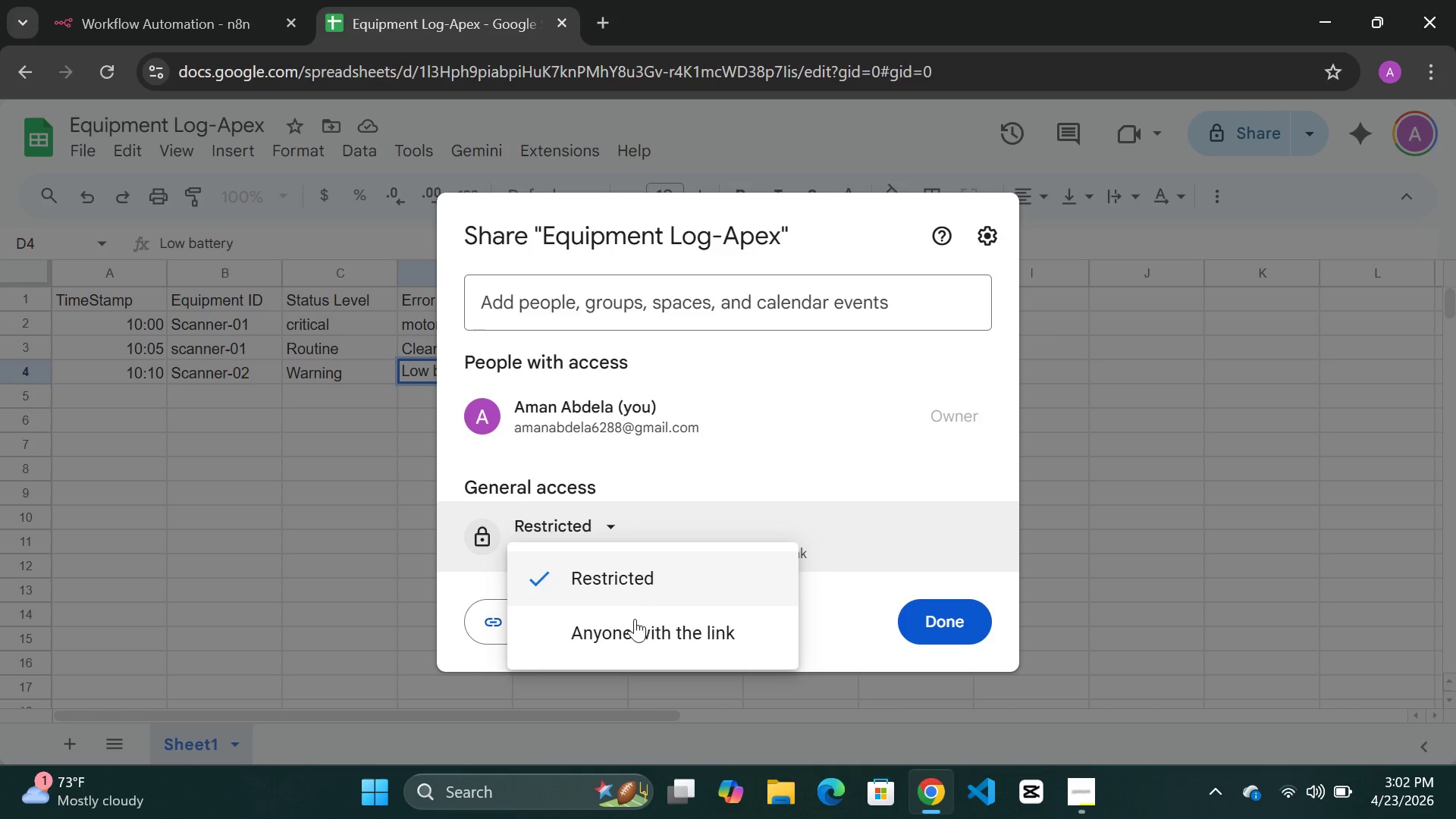 
left_click([640, 632])
 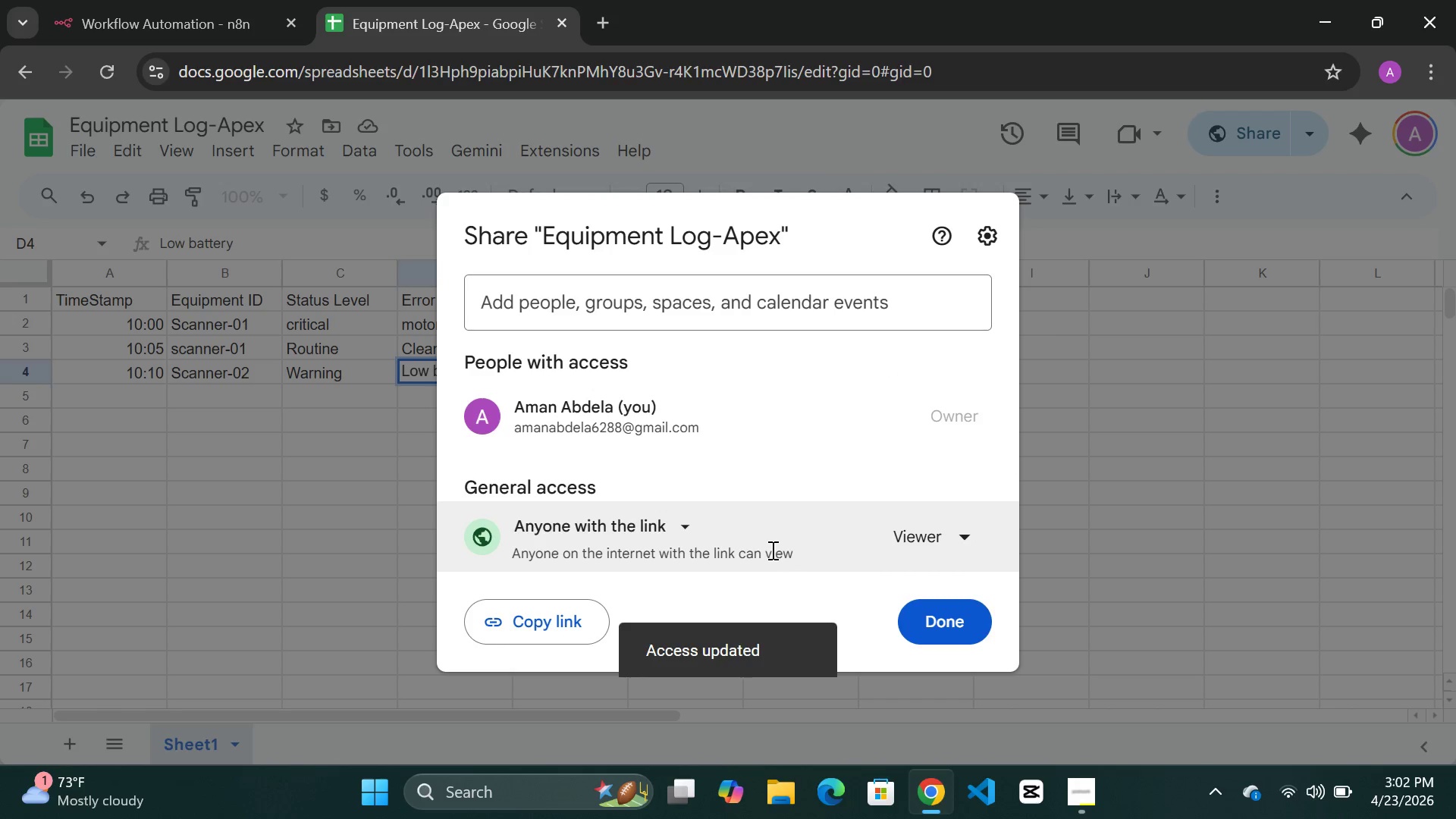 
left_click([927, 608])
 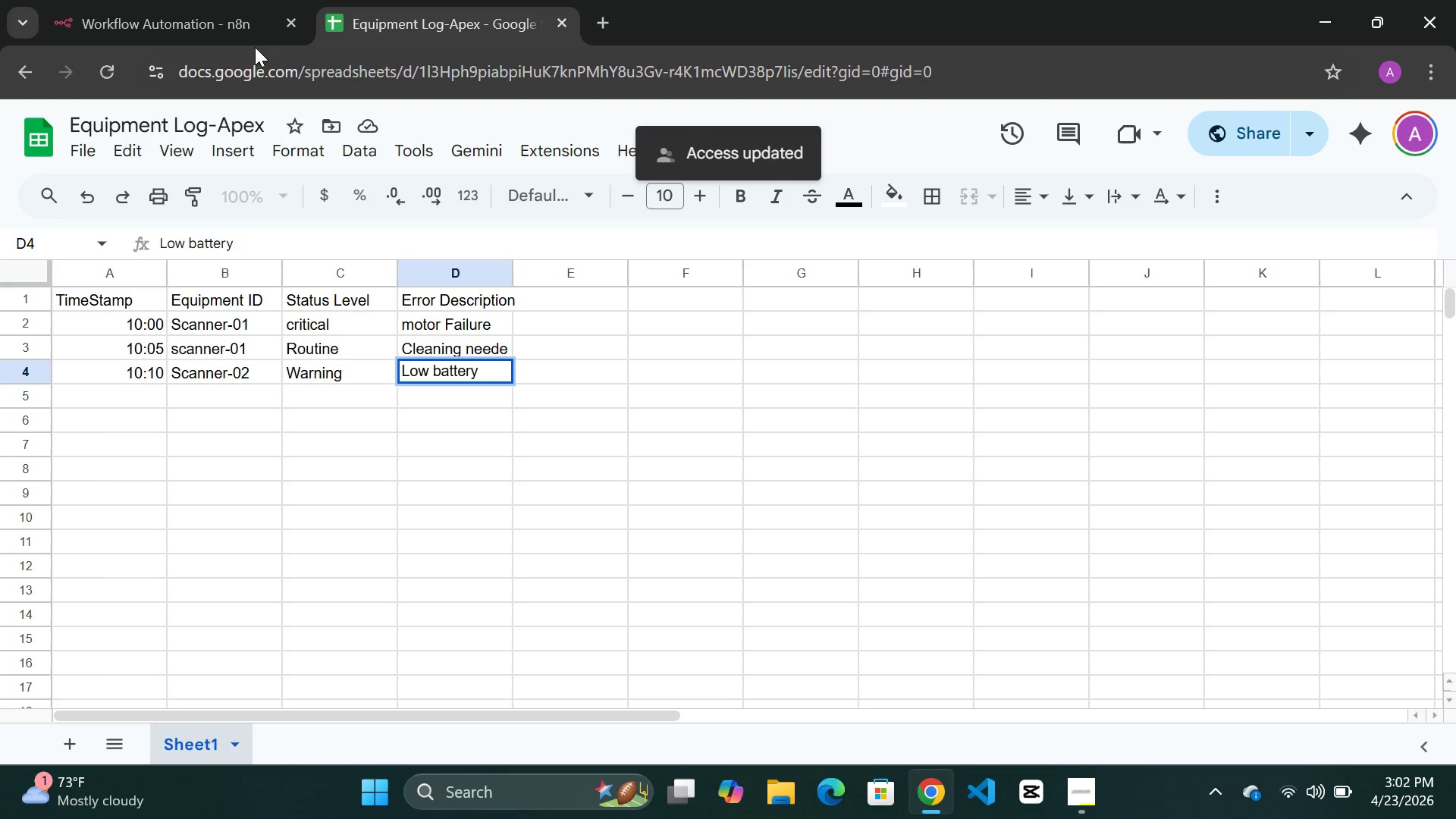 
left_click([148, 6])
 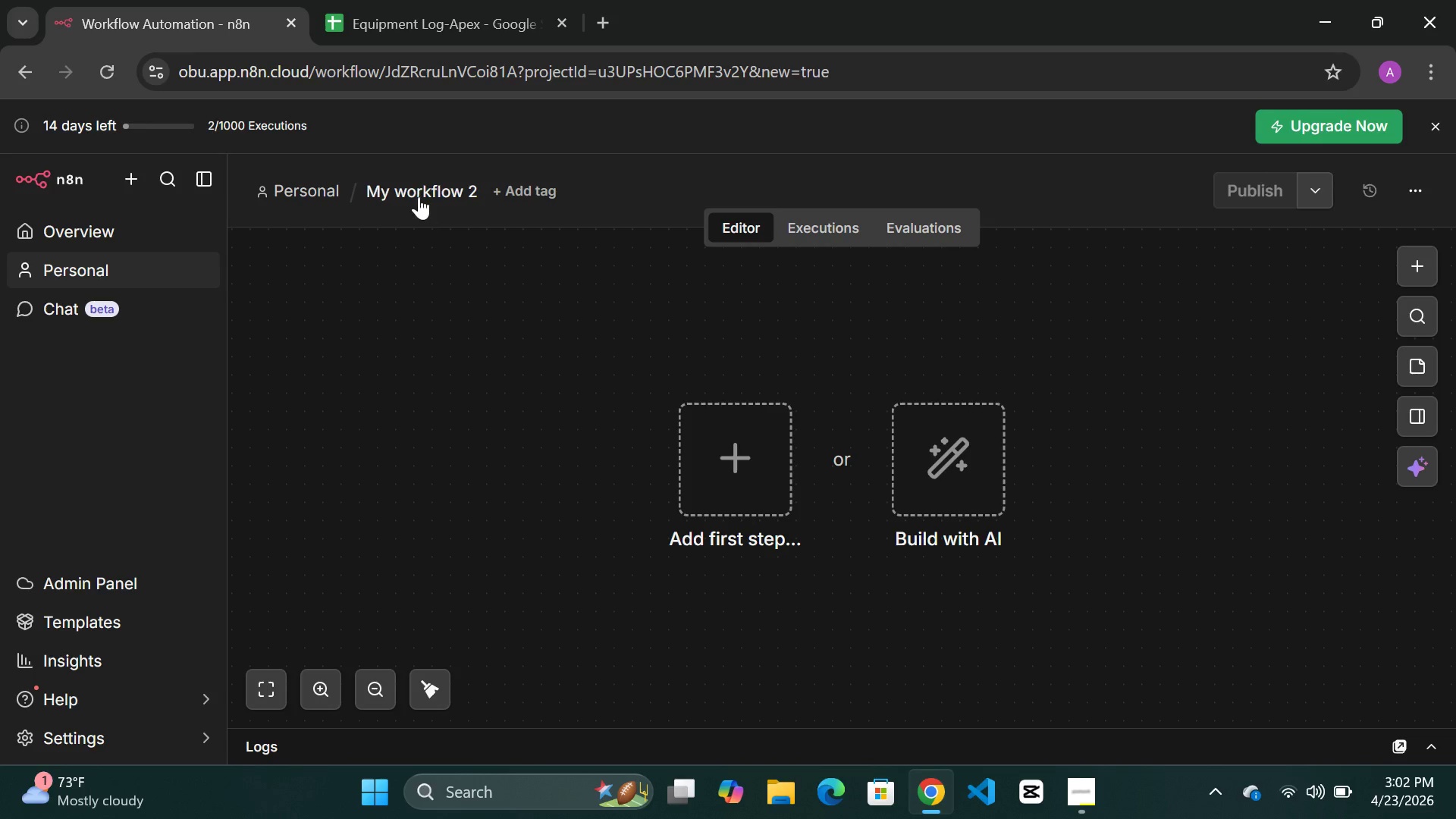 
double_click([419, 194])
 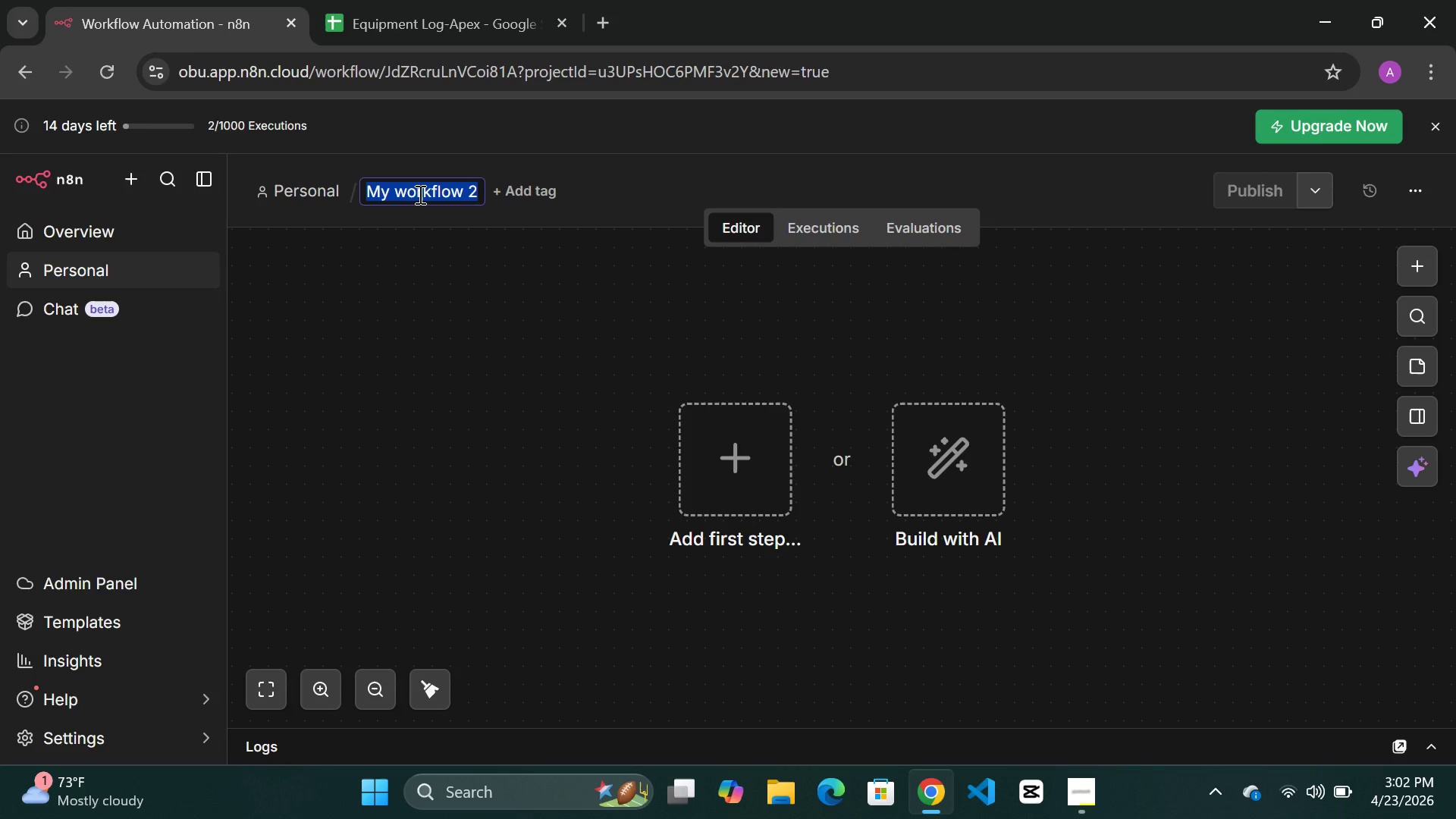 
type([Delete]Apex Equipment)
 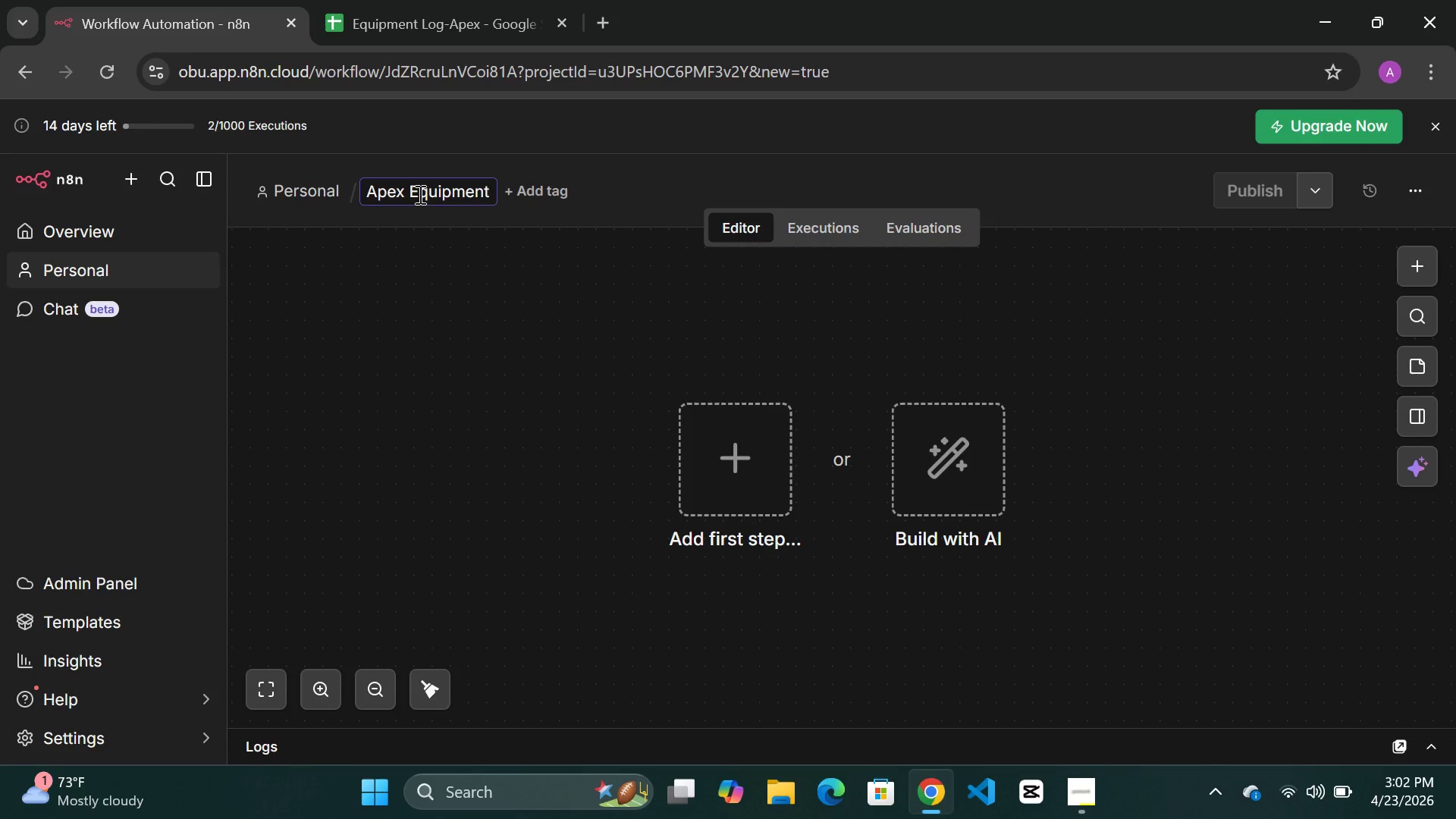 
type( Alert System)
 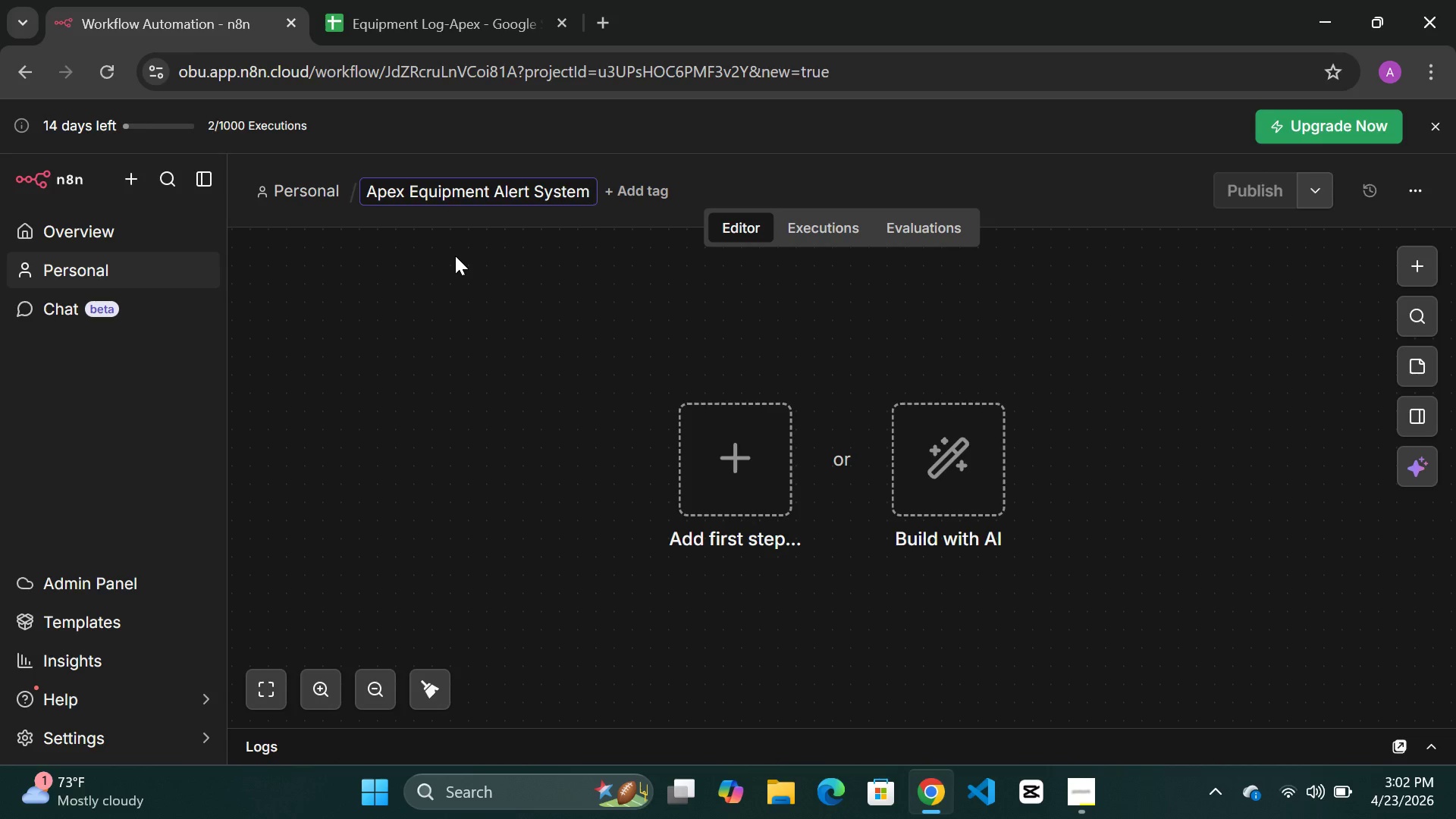 
left_click([499, 287])
 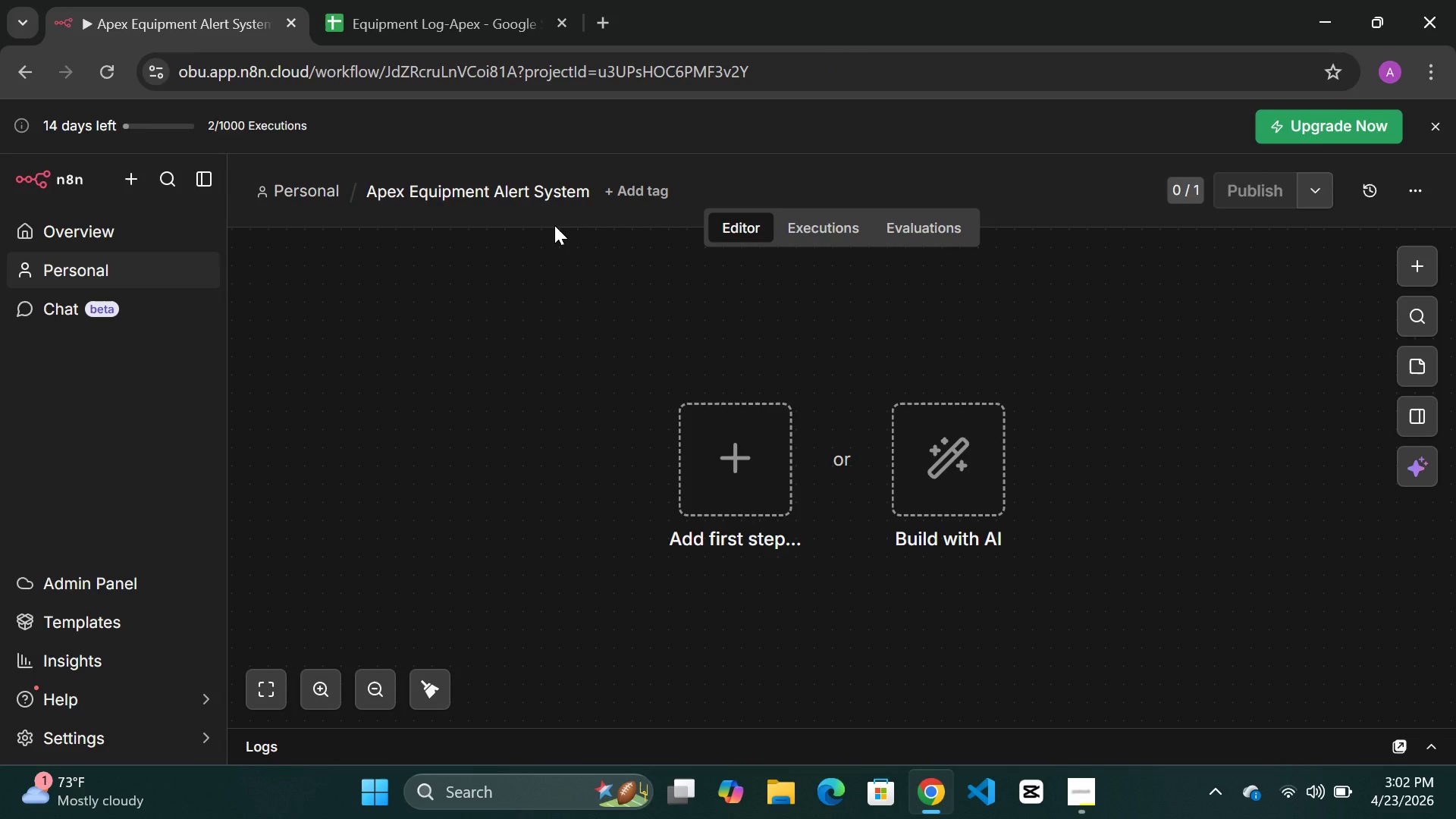 
wait(6.27)
 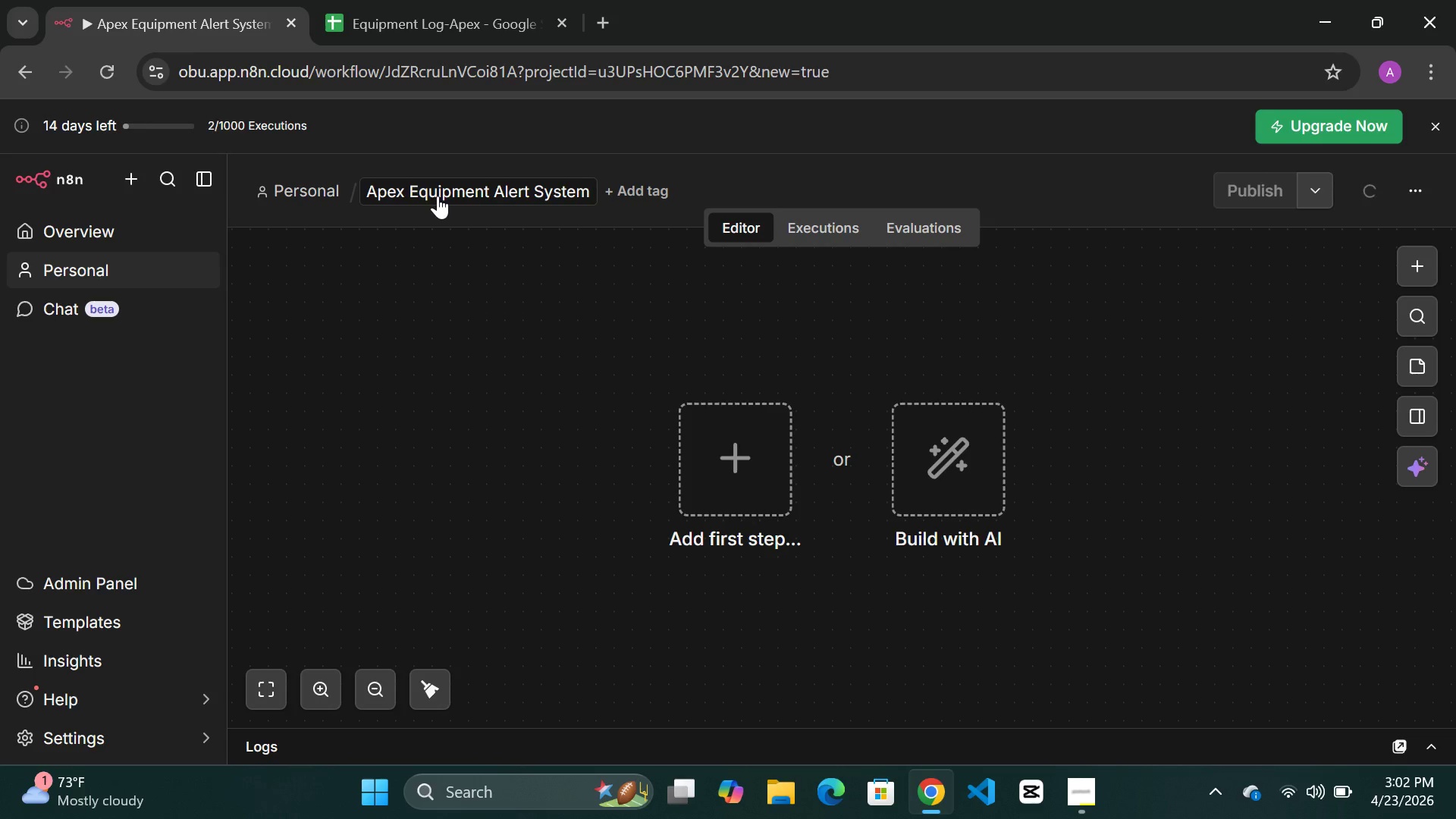 
left_click([719, 444])
 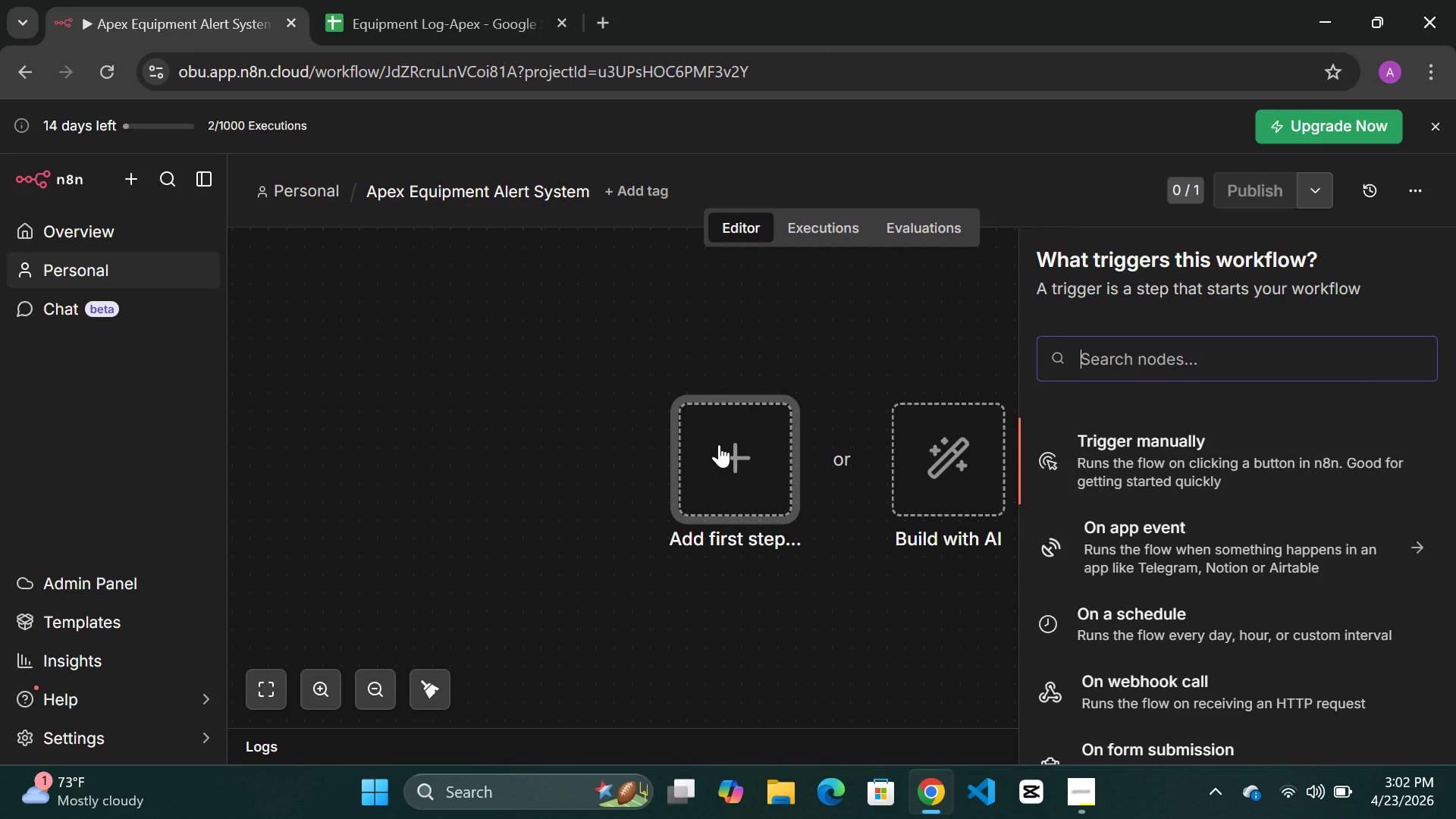 
type(goog)
 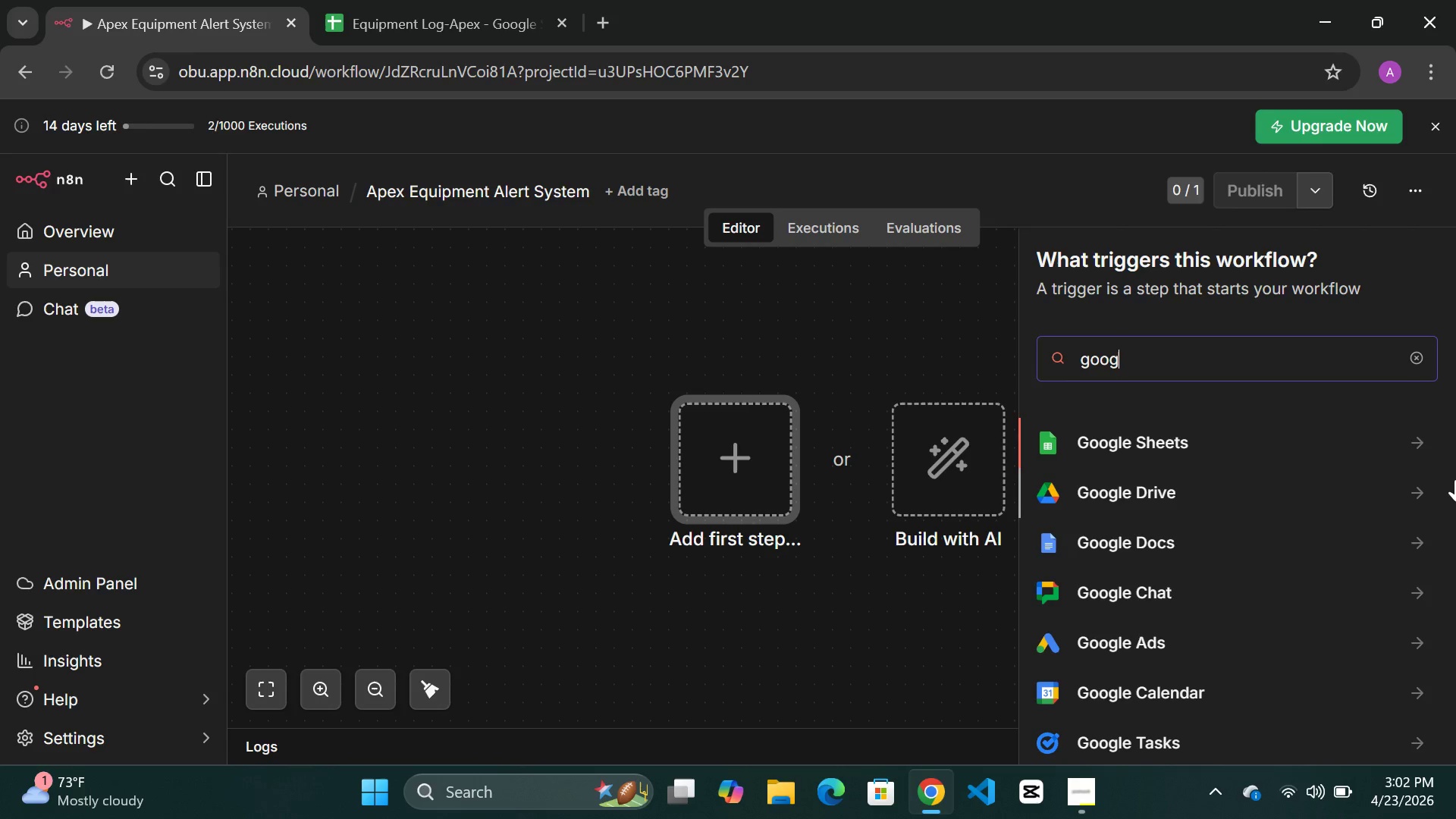 
left_click([1201, 434])
 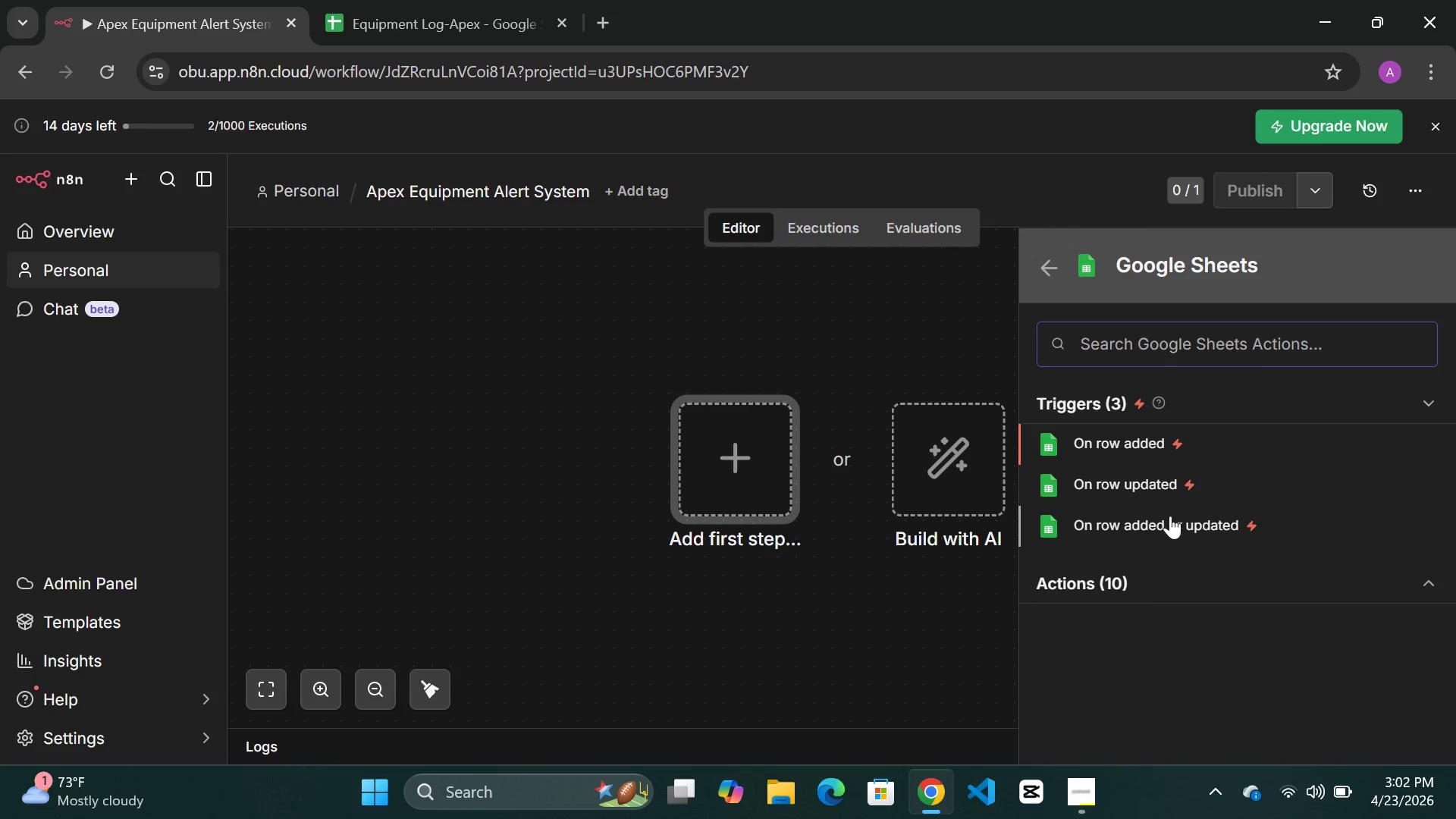 
left_click([1170, 516])
 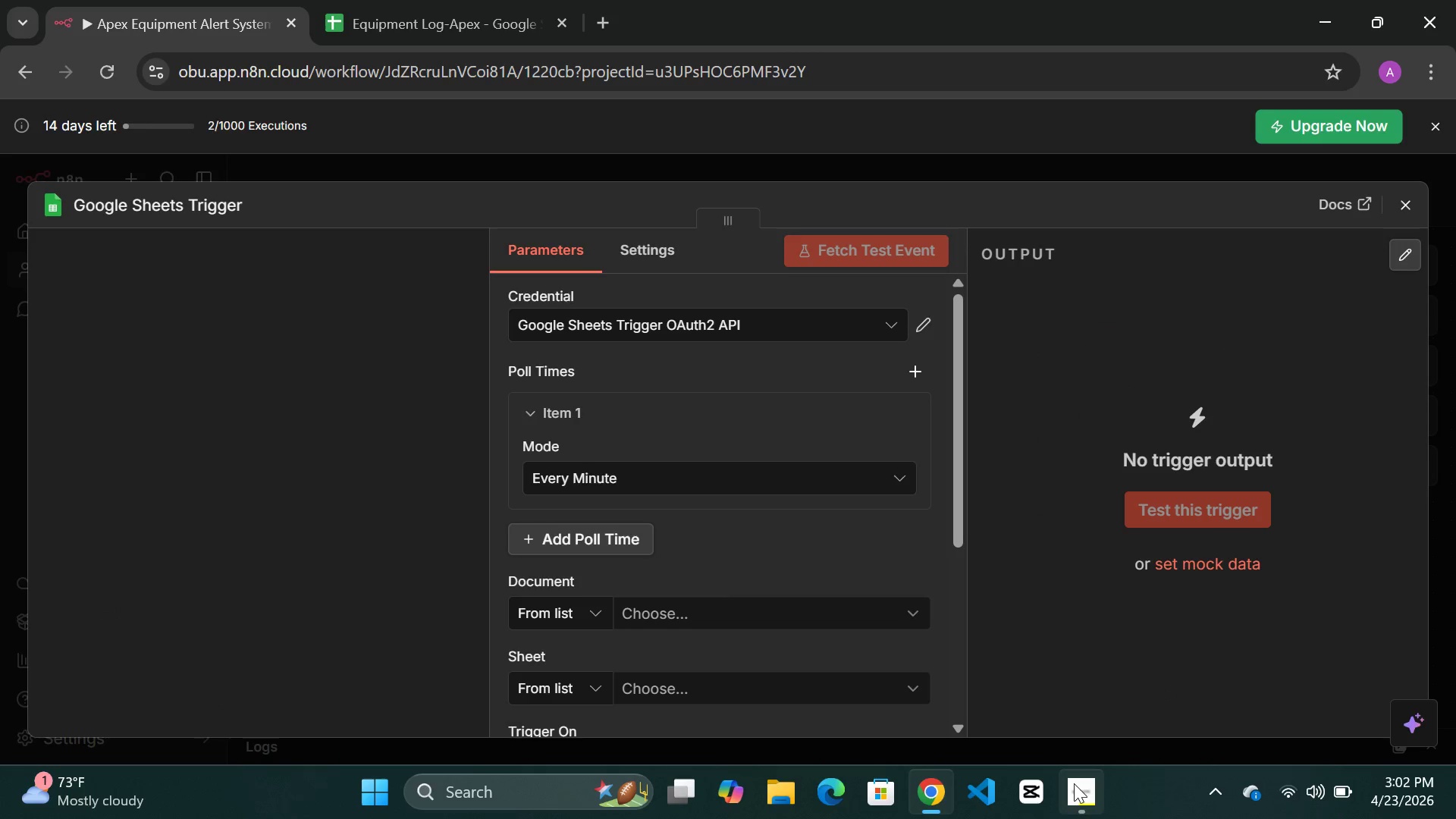 
left_click([1075, 787])